 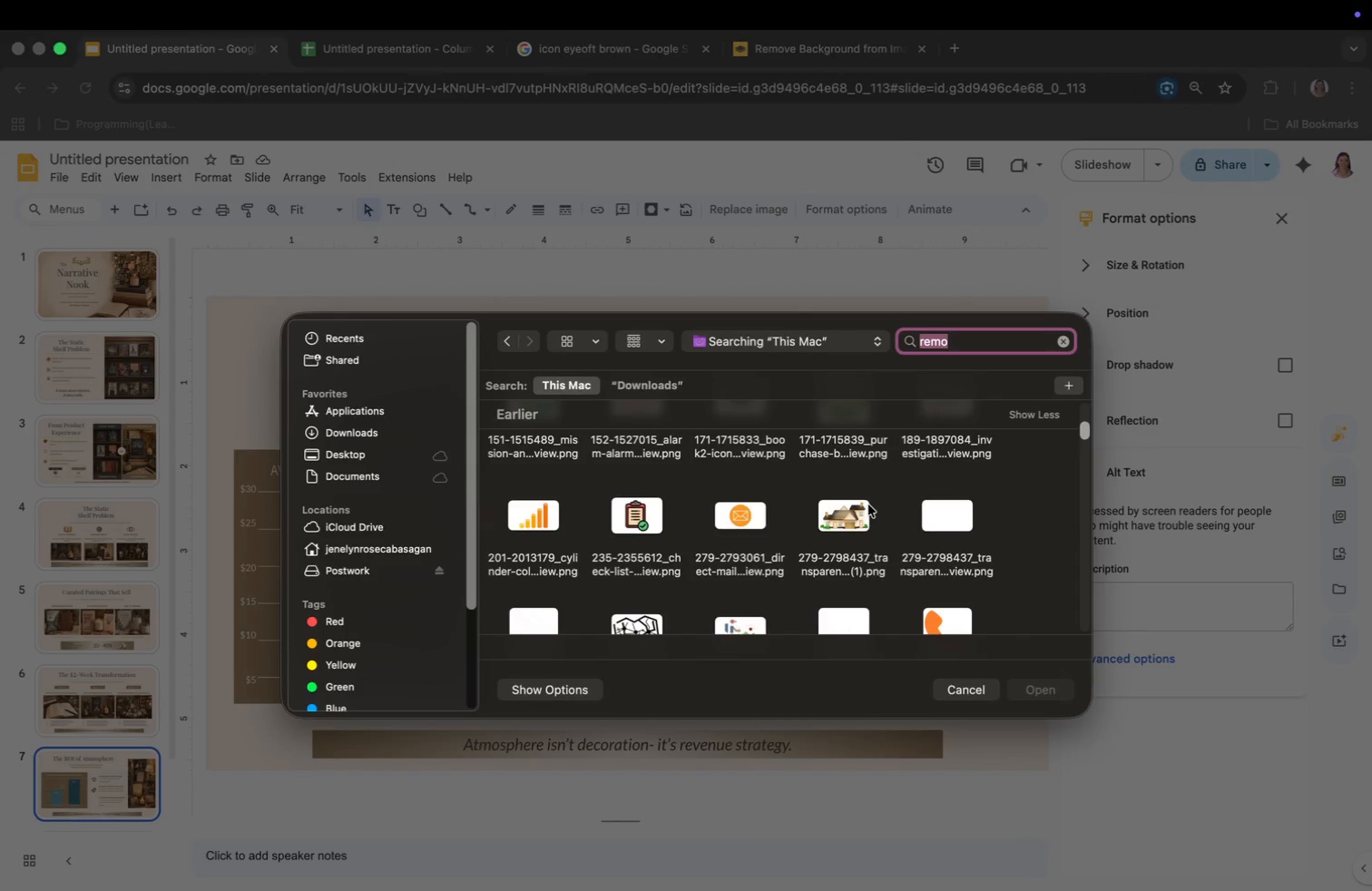 
scroll: coordinate [886, 518], scroll_direction: down, amount: 89.0
 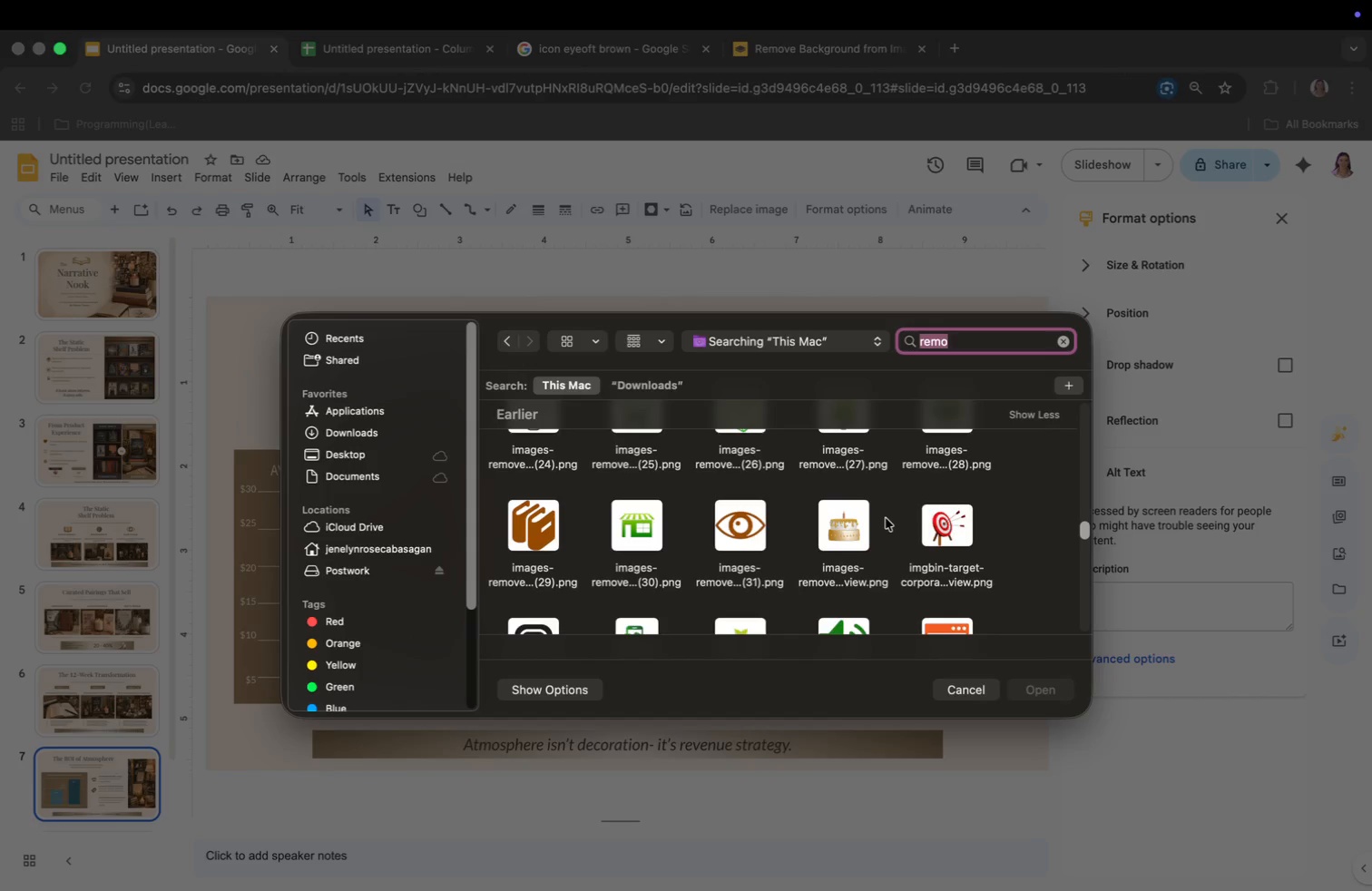 
left_click([654, 521])
 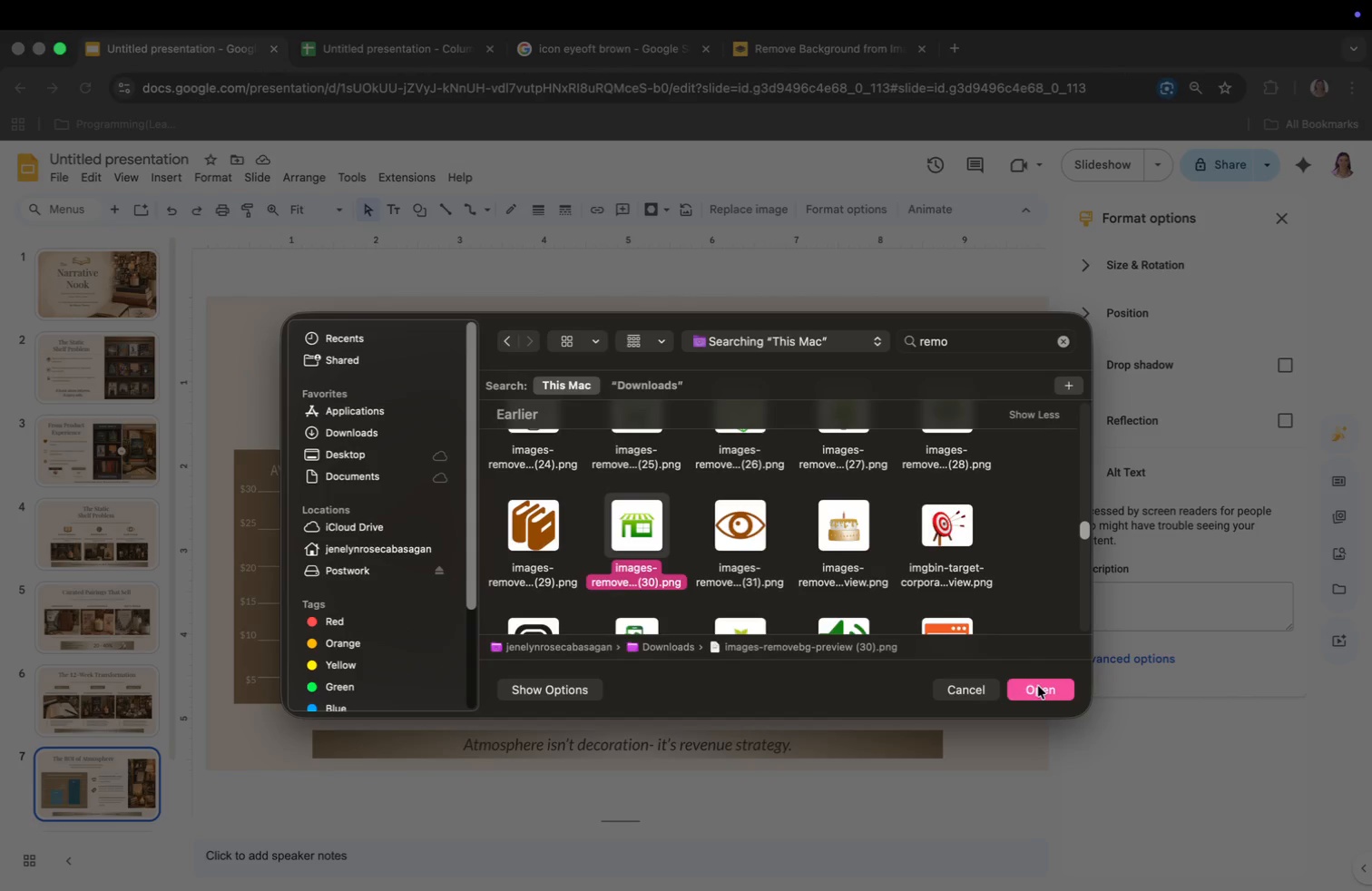 
left_click([1038, 686])
 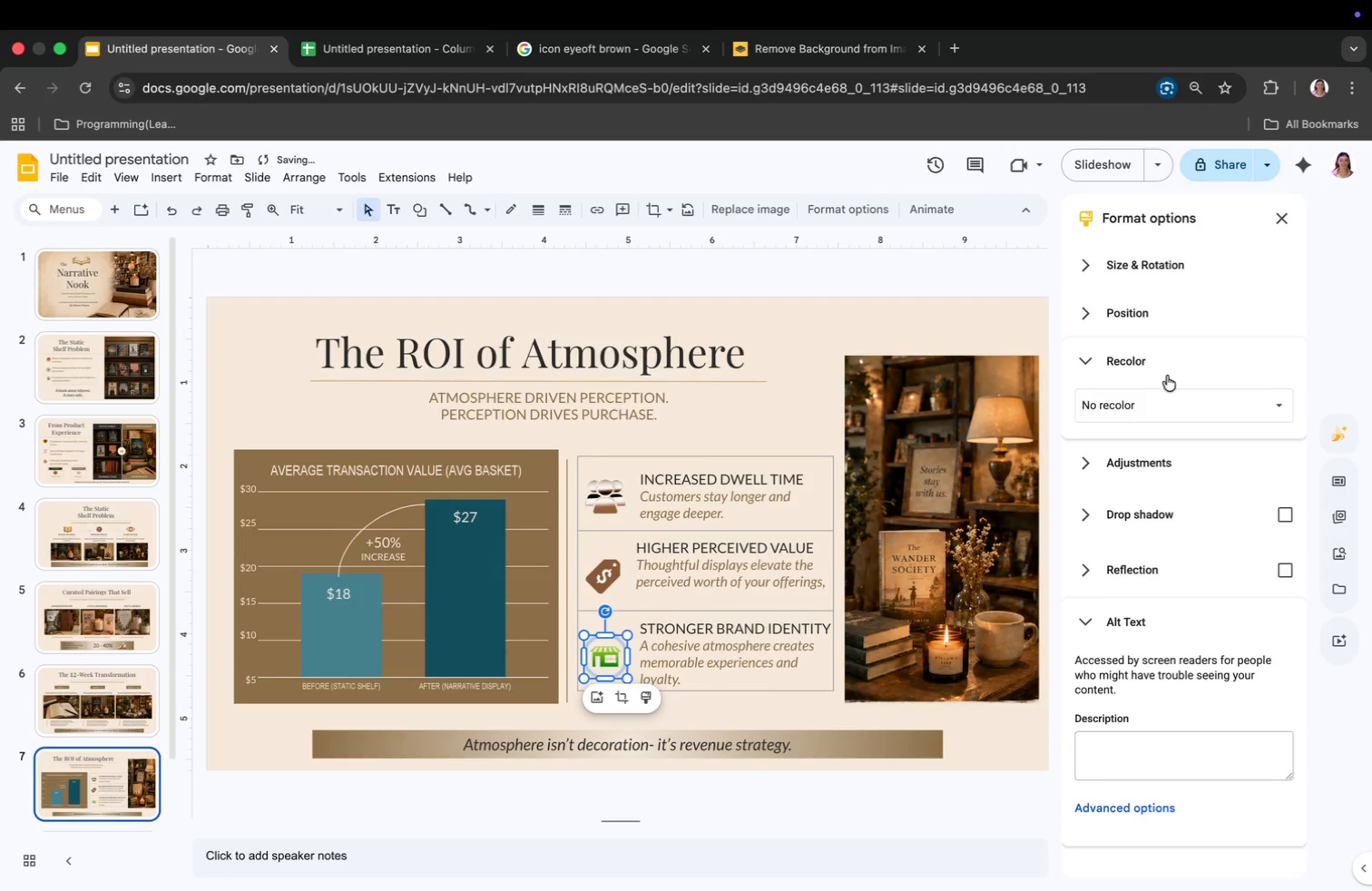 
left_click([1162, 397])
 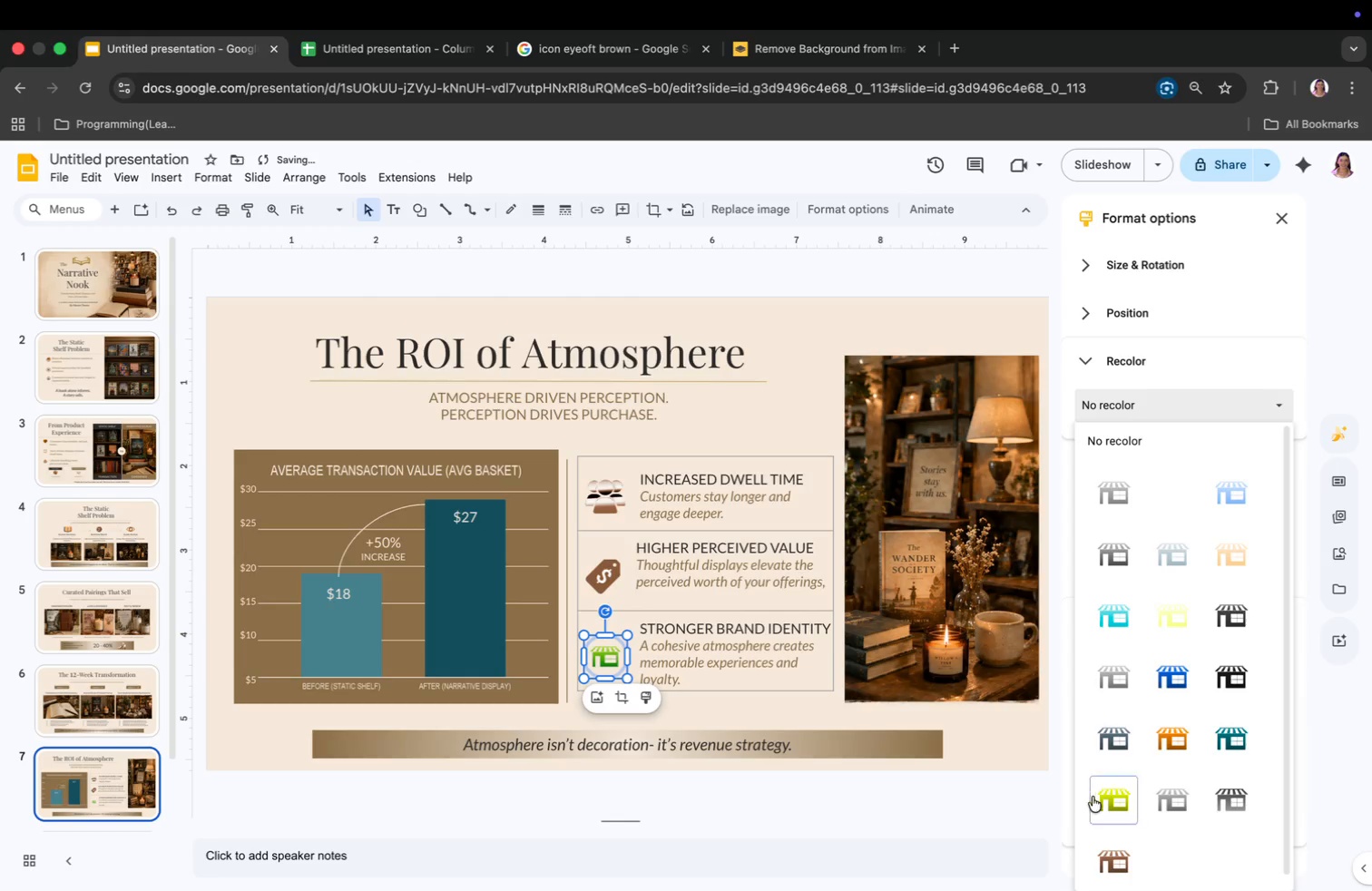 
left_click([1108, 858])
 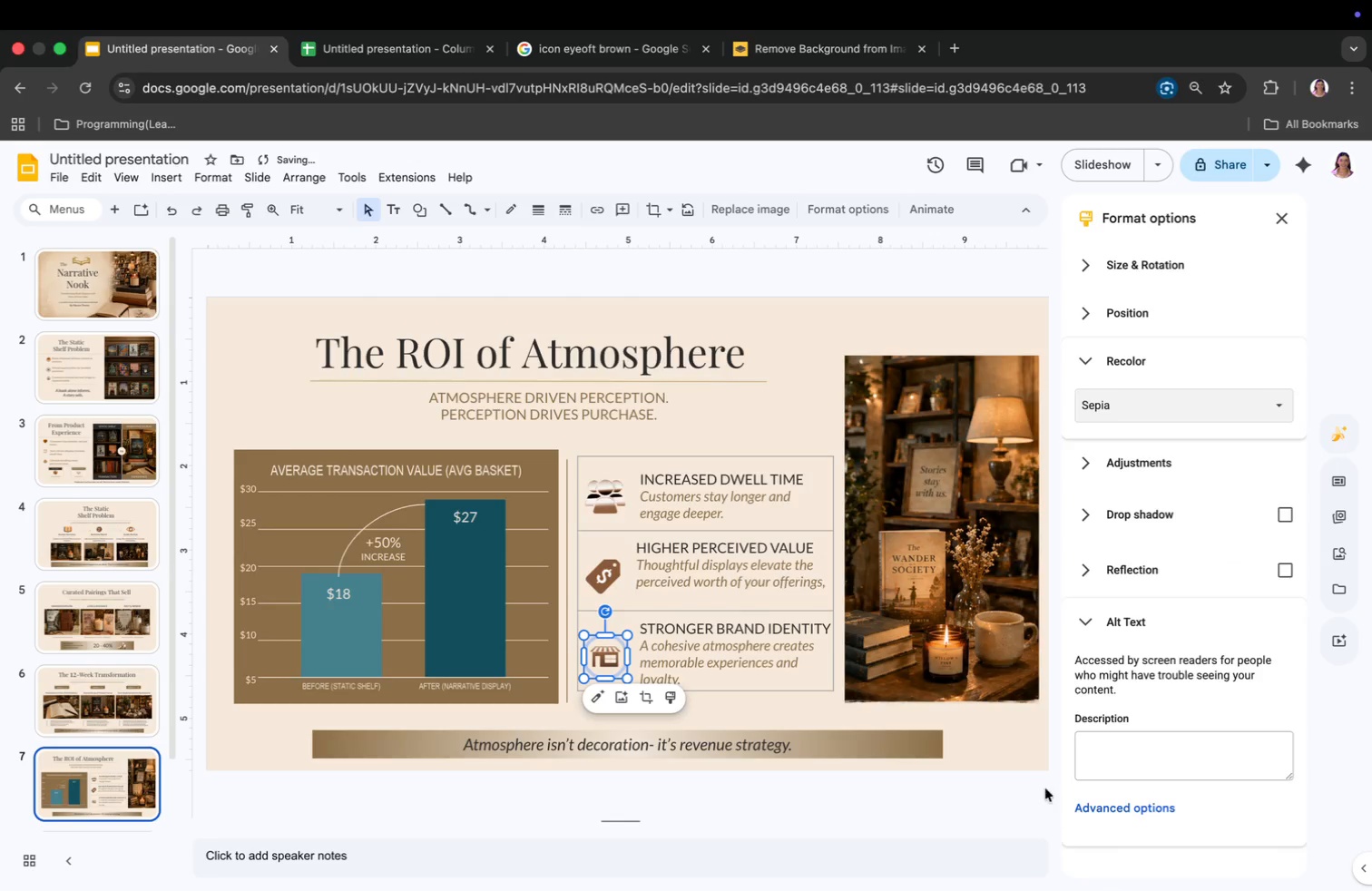 
left_click([1019, 754])
 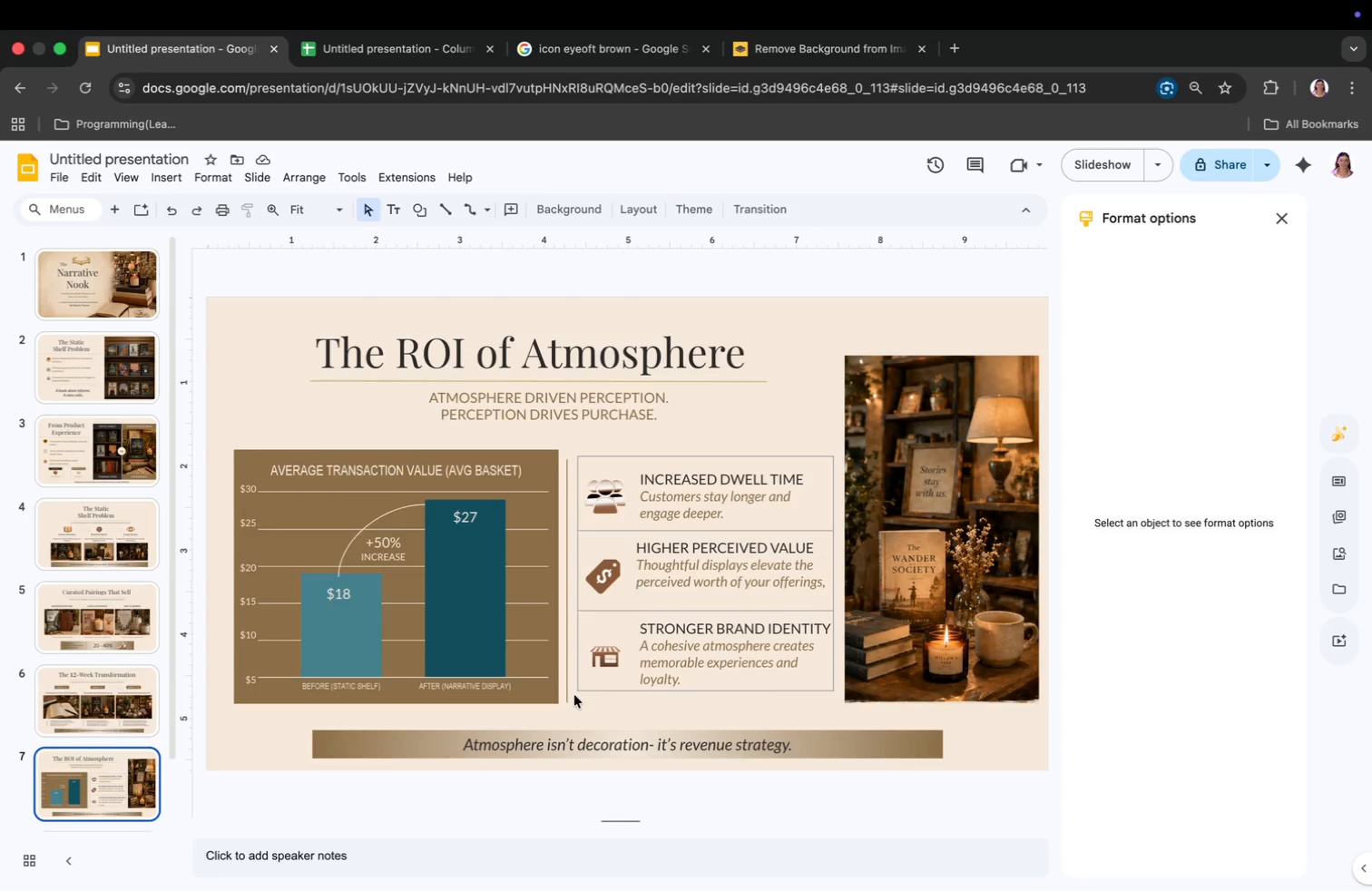 
wait(23.85)
 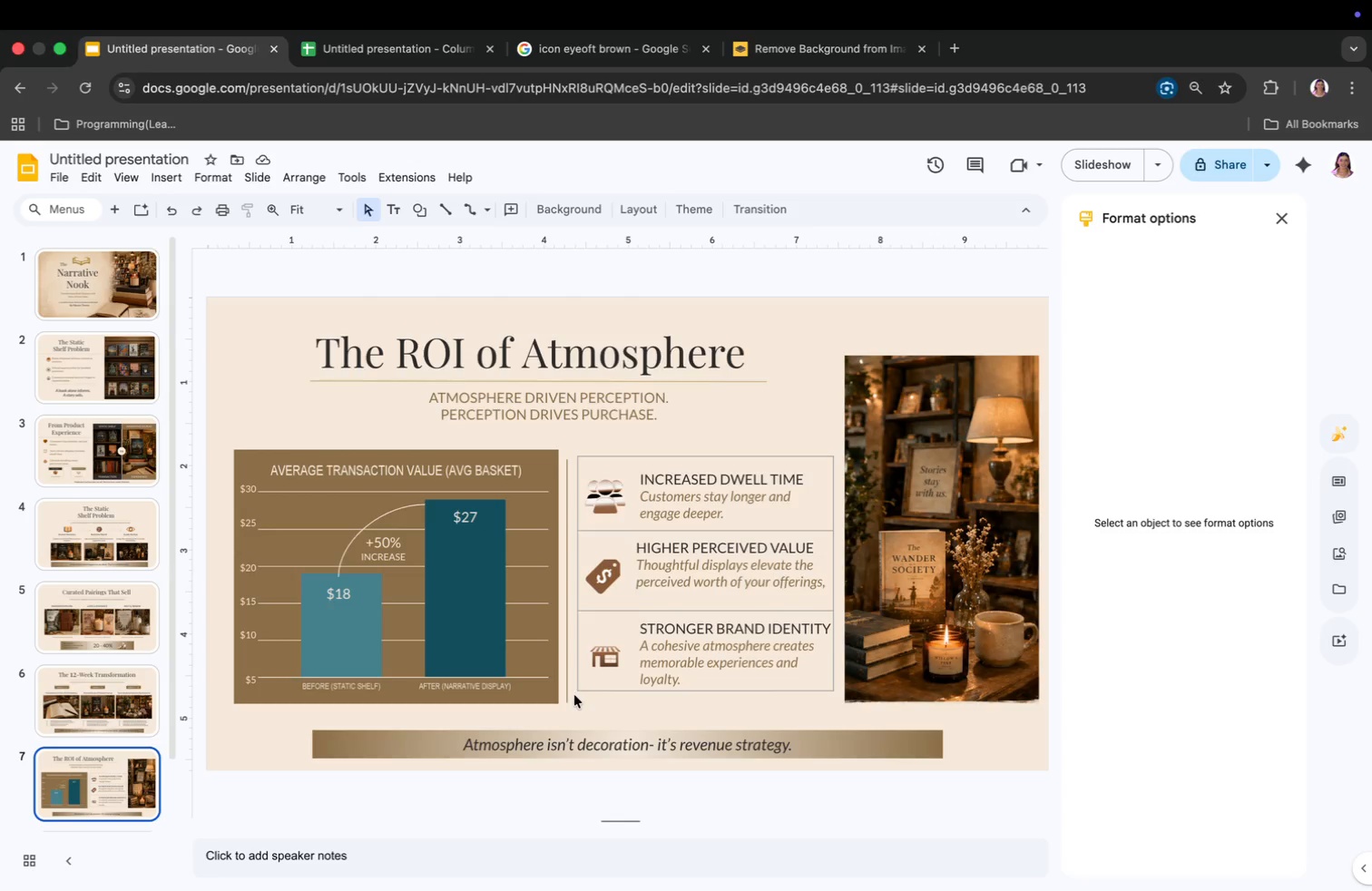 
left_click_drag(start_coordinate=[567, 664], to_coordinate=[568, 658])
 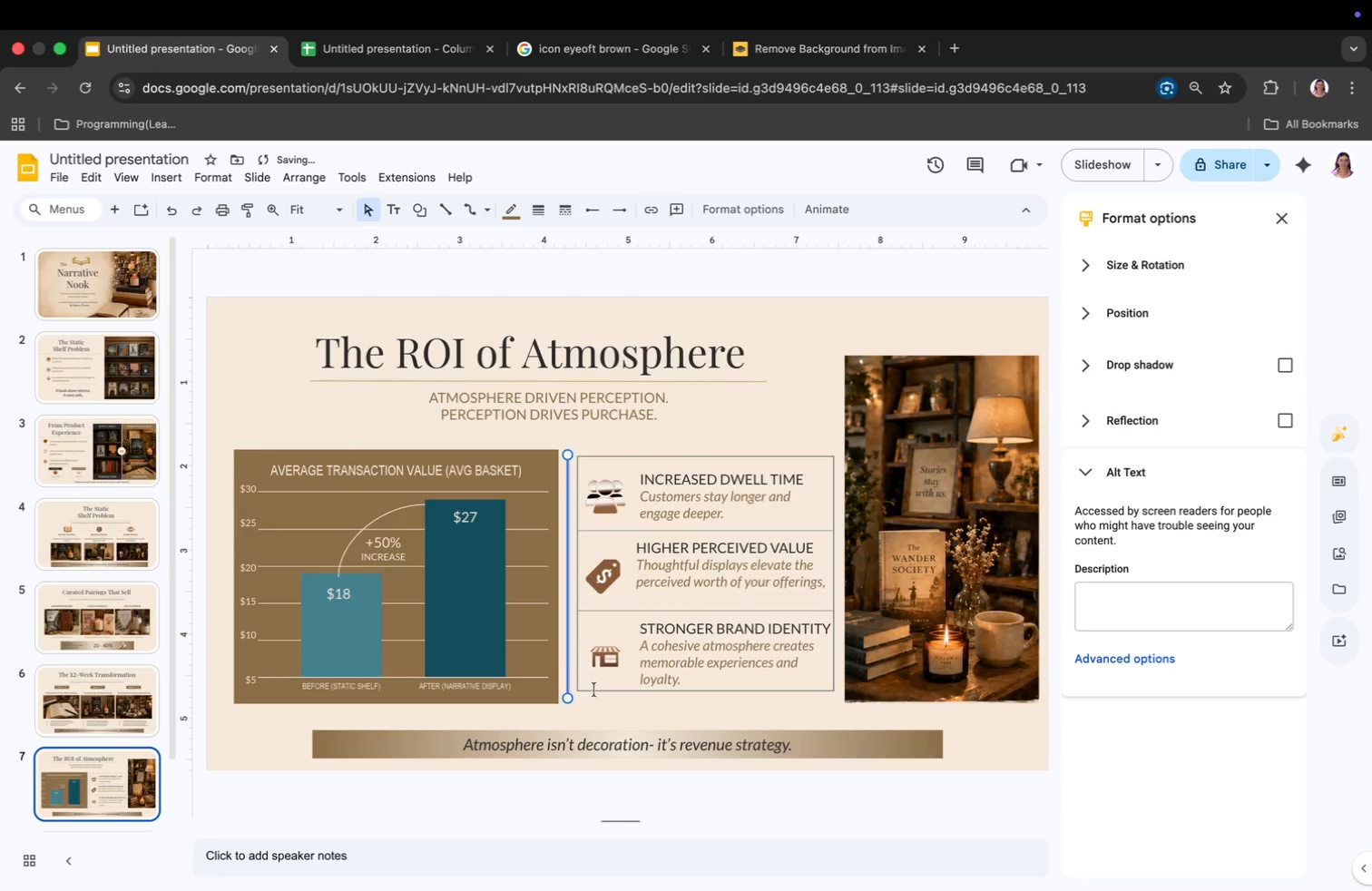 
left_click([595, 705])
 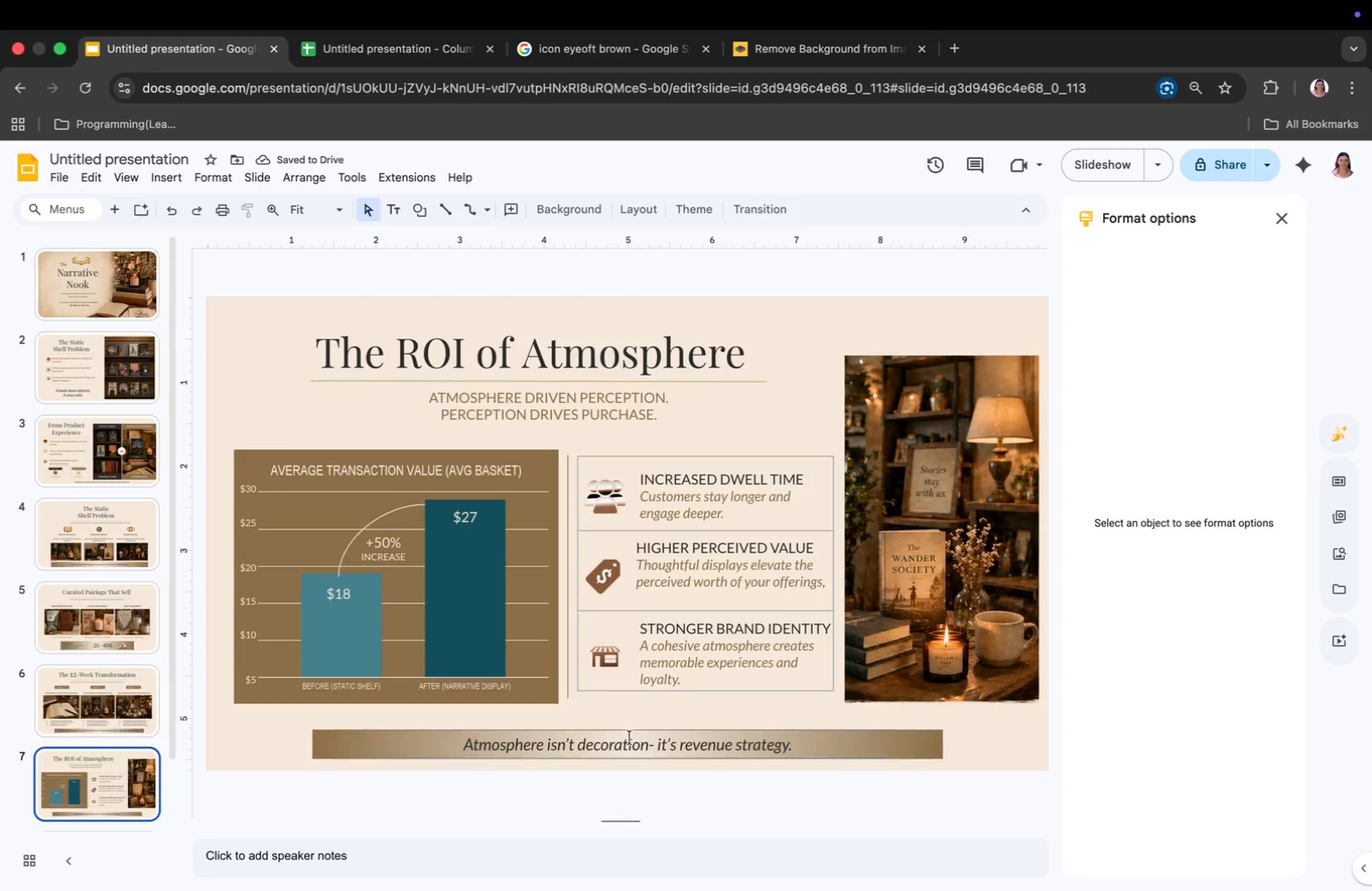 
left_click_drag(start_coordinate=[642, 754], to_coordinate=[632, 745])
 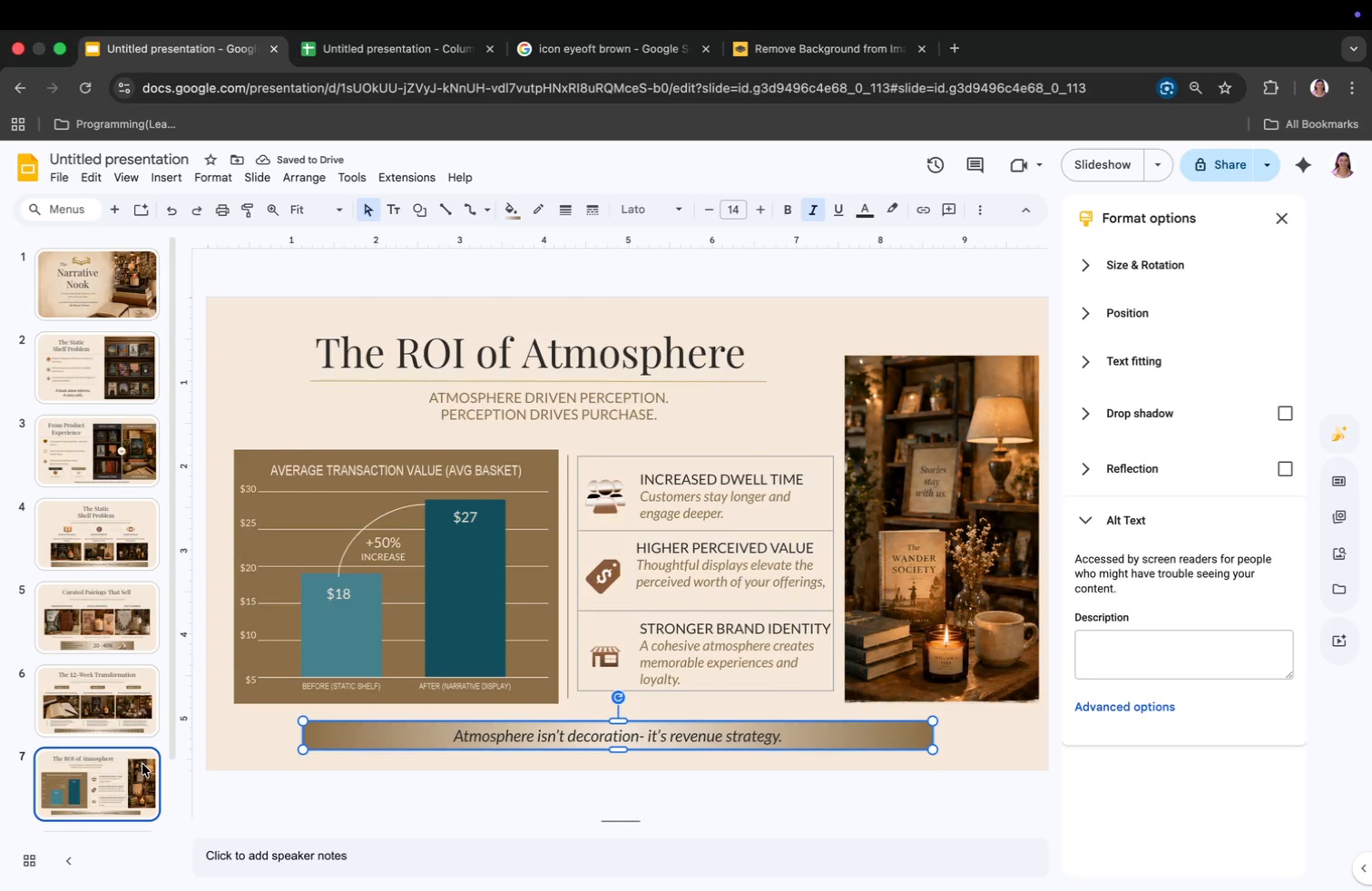 
wait(6.04)
 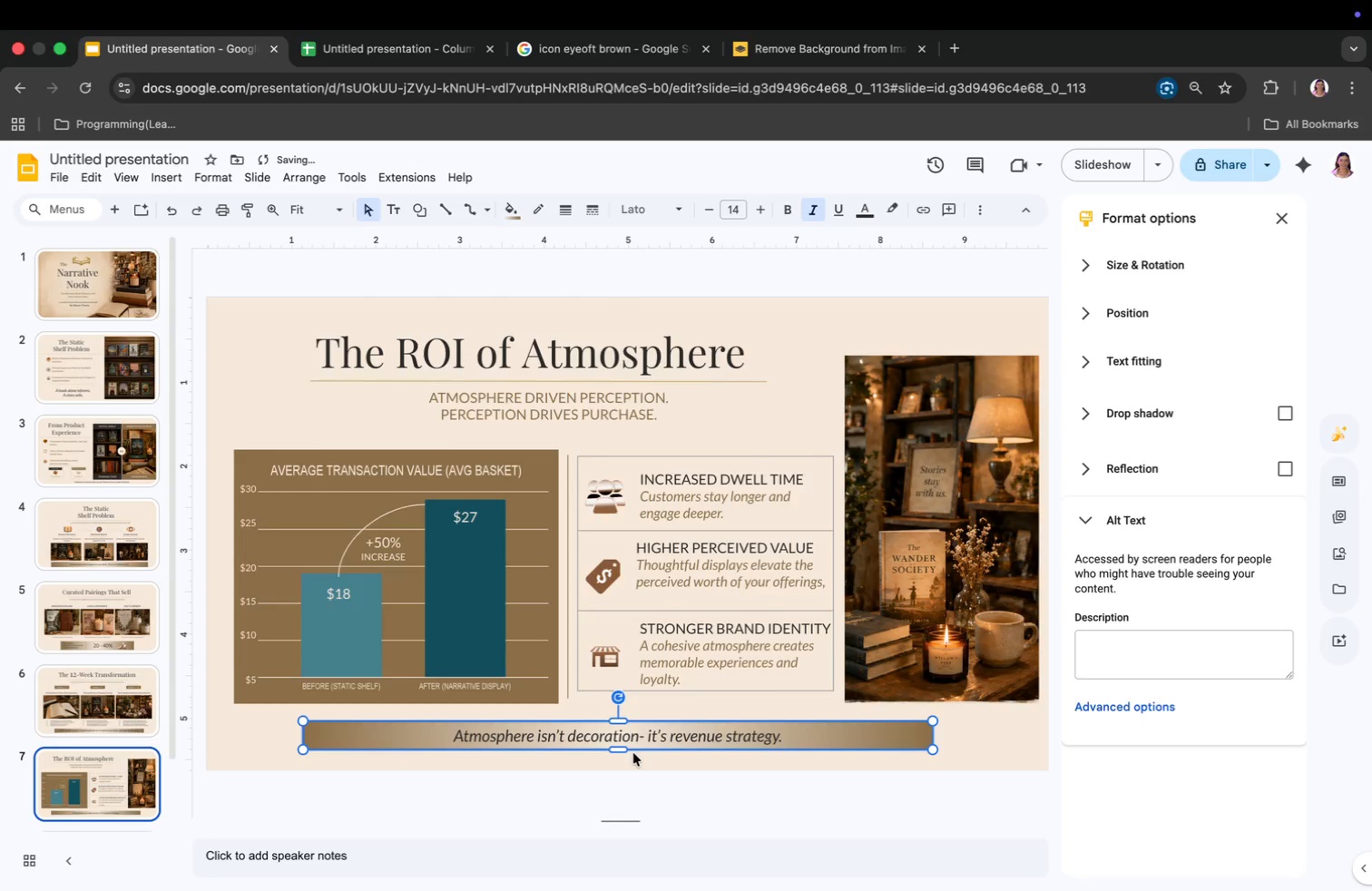 
left_click([118, 306])
 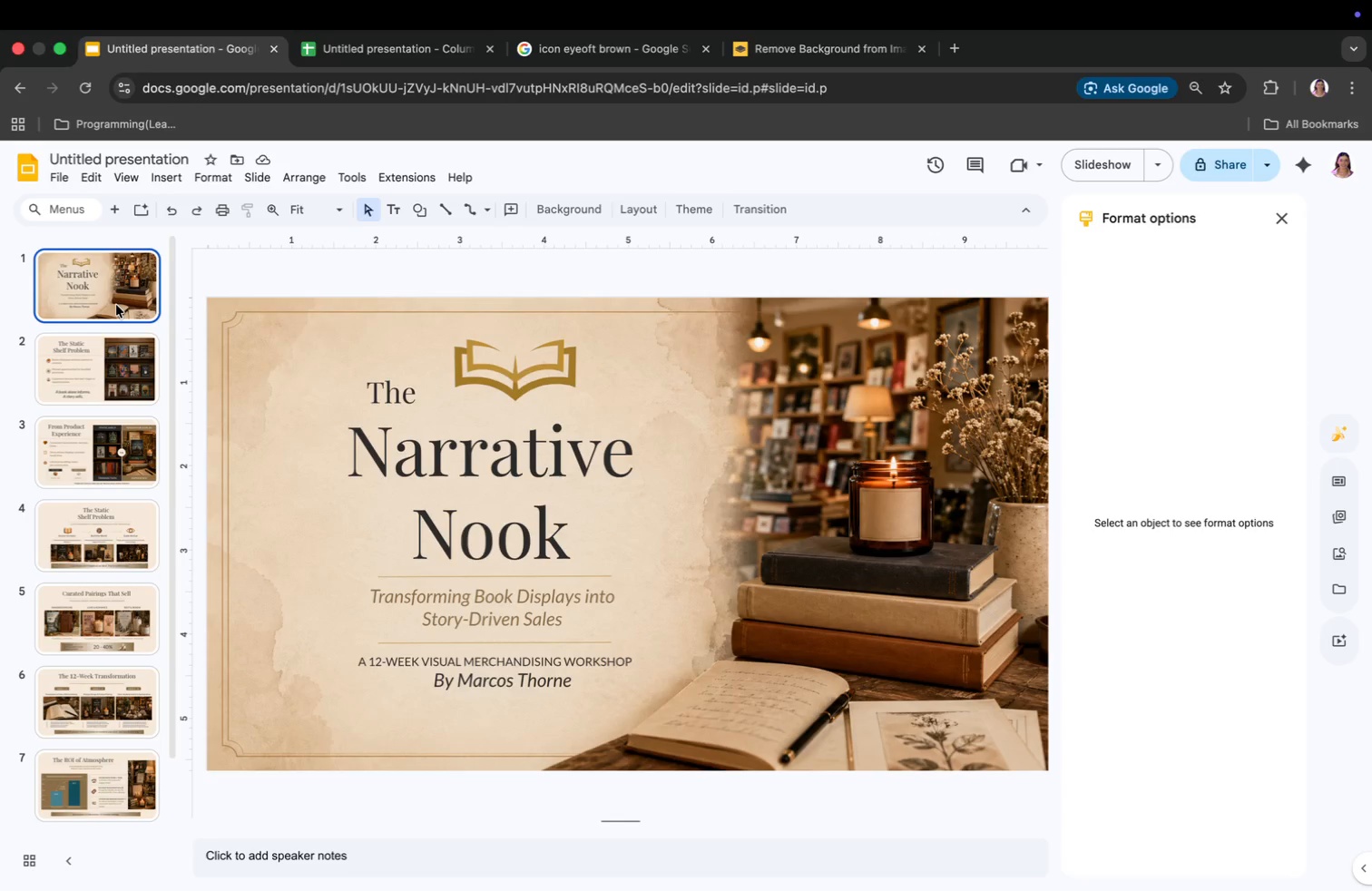 
key(ArrowDown)
 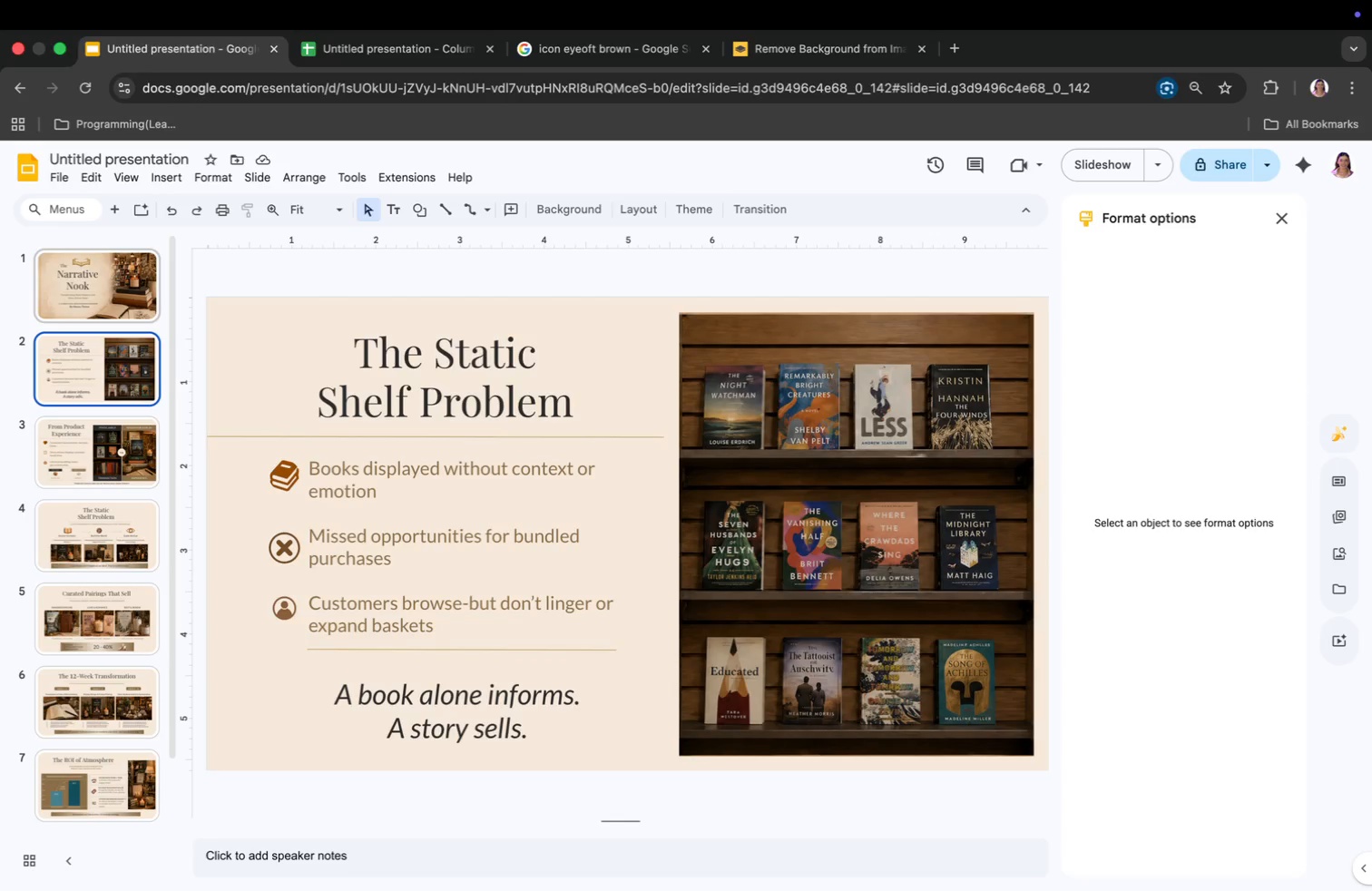 
key(ArrowDown)
 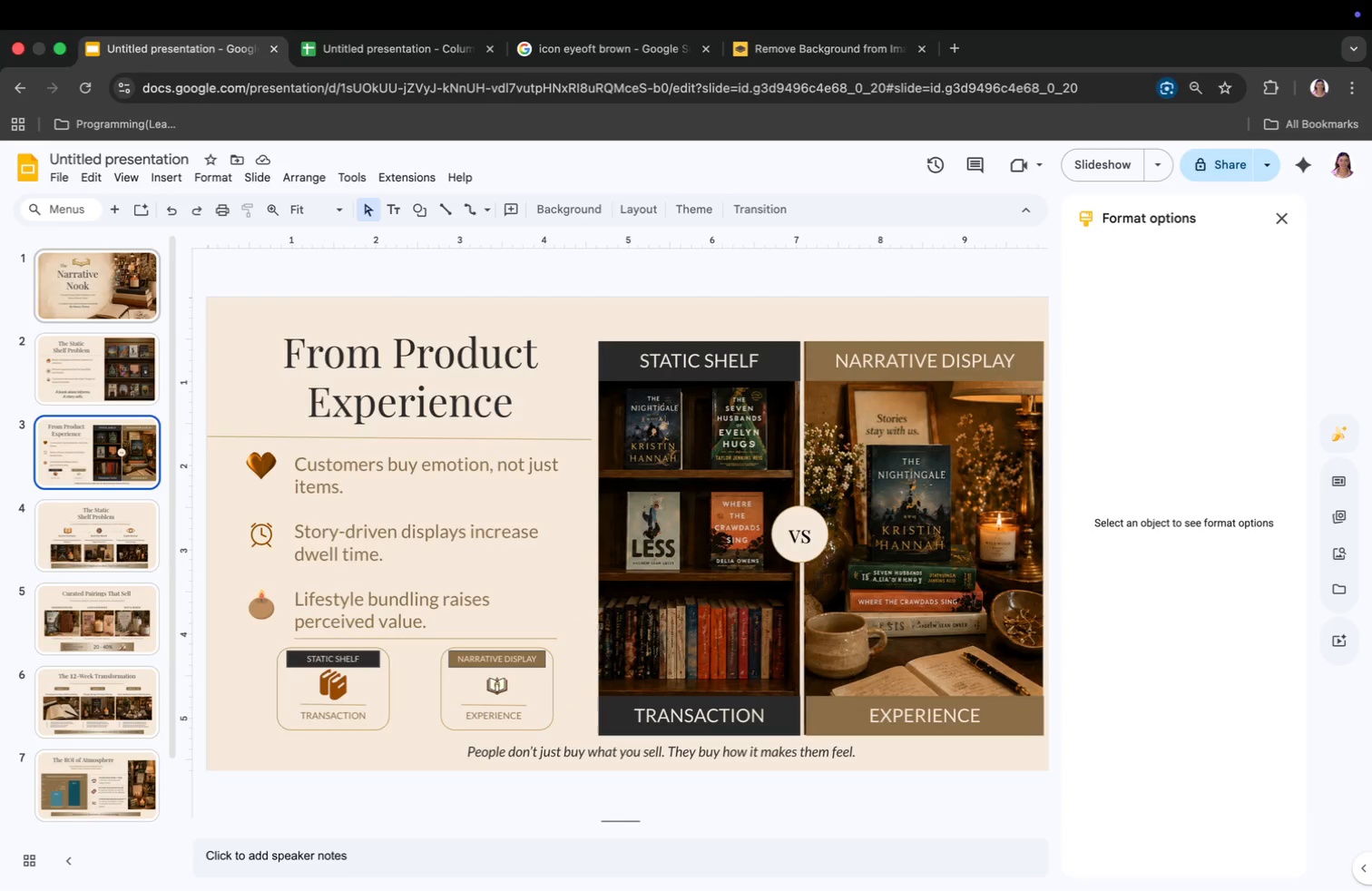 
key(ArrowDown)
 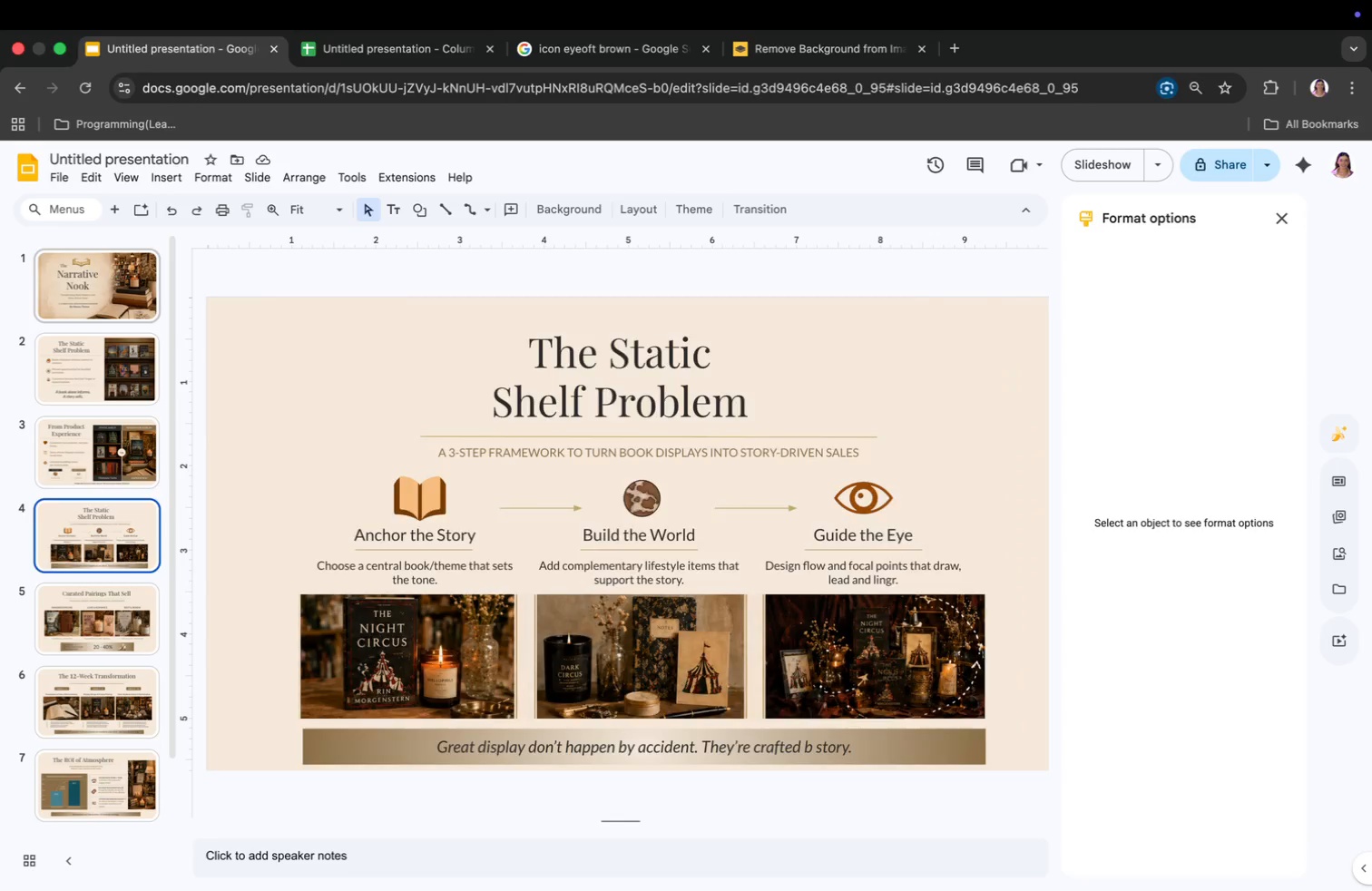 
key(ArrowUp)
 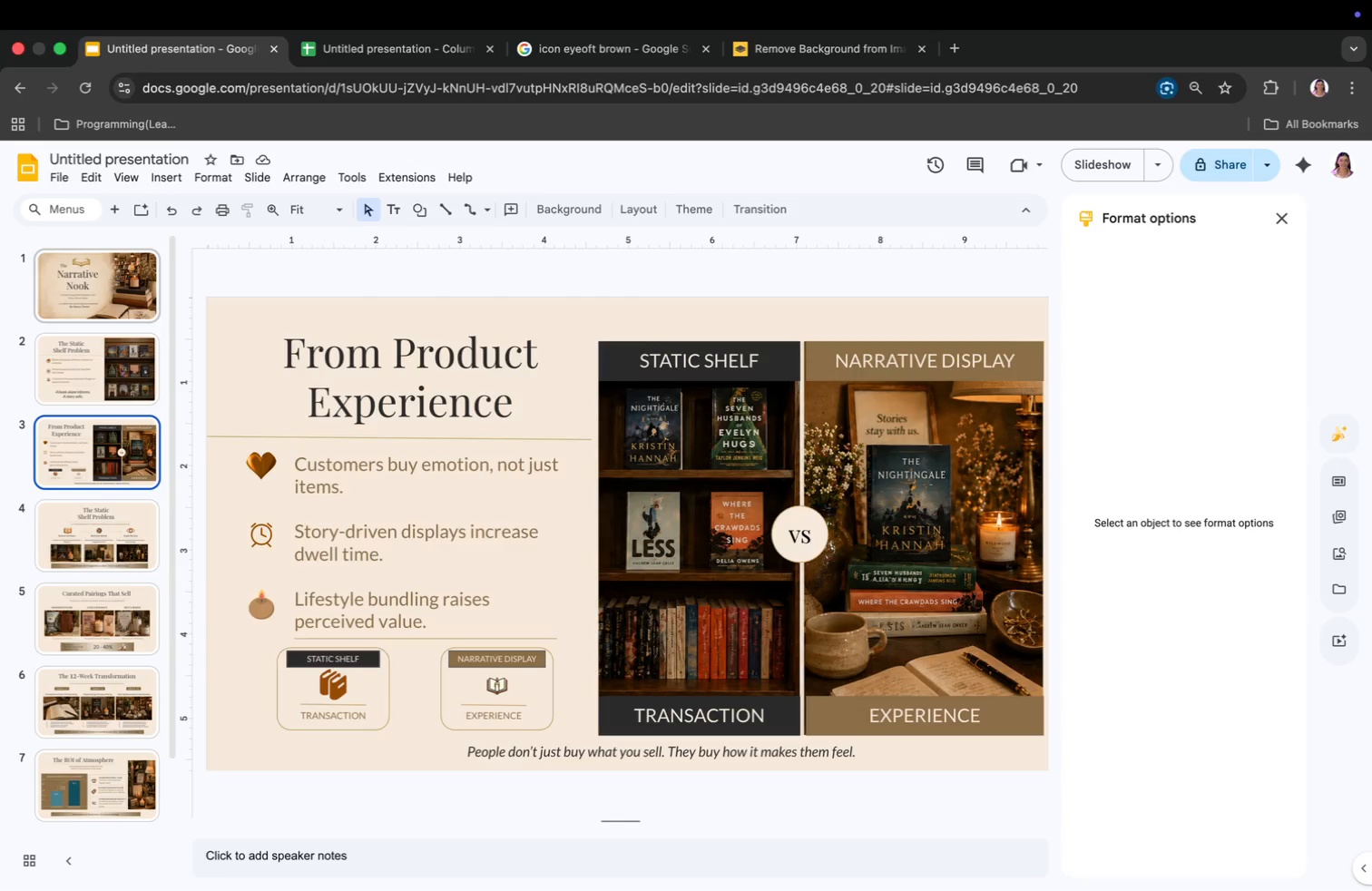 
key(ArrowDown)
 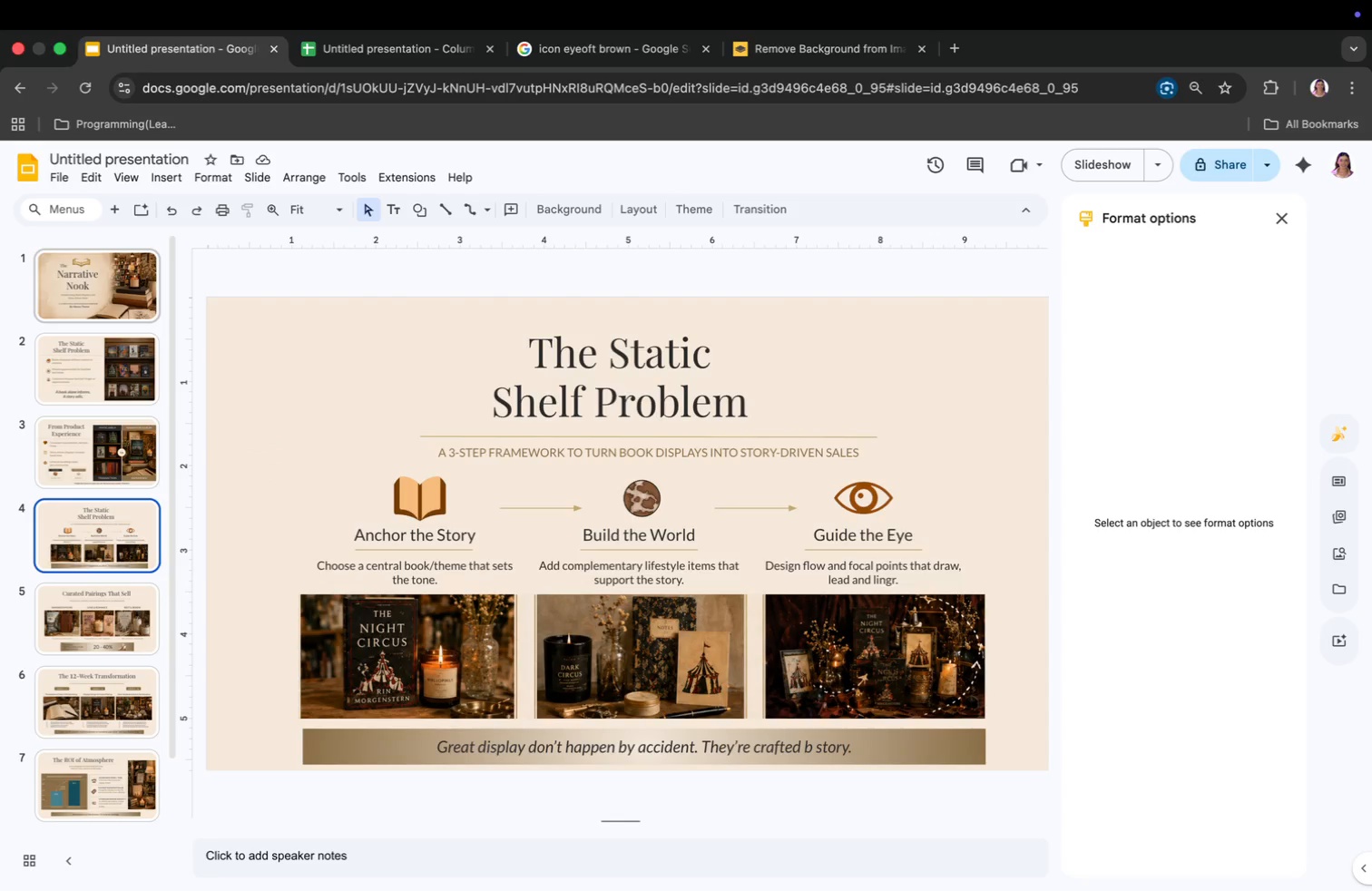 
key(ArrowDown)
 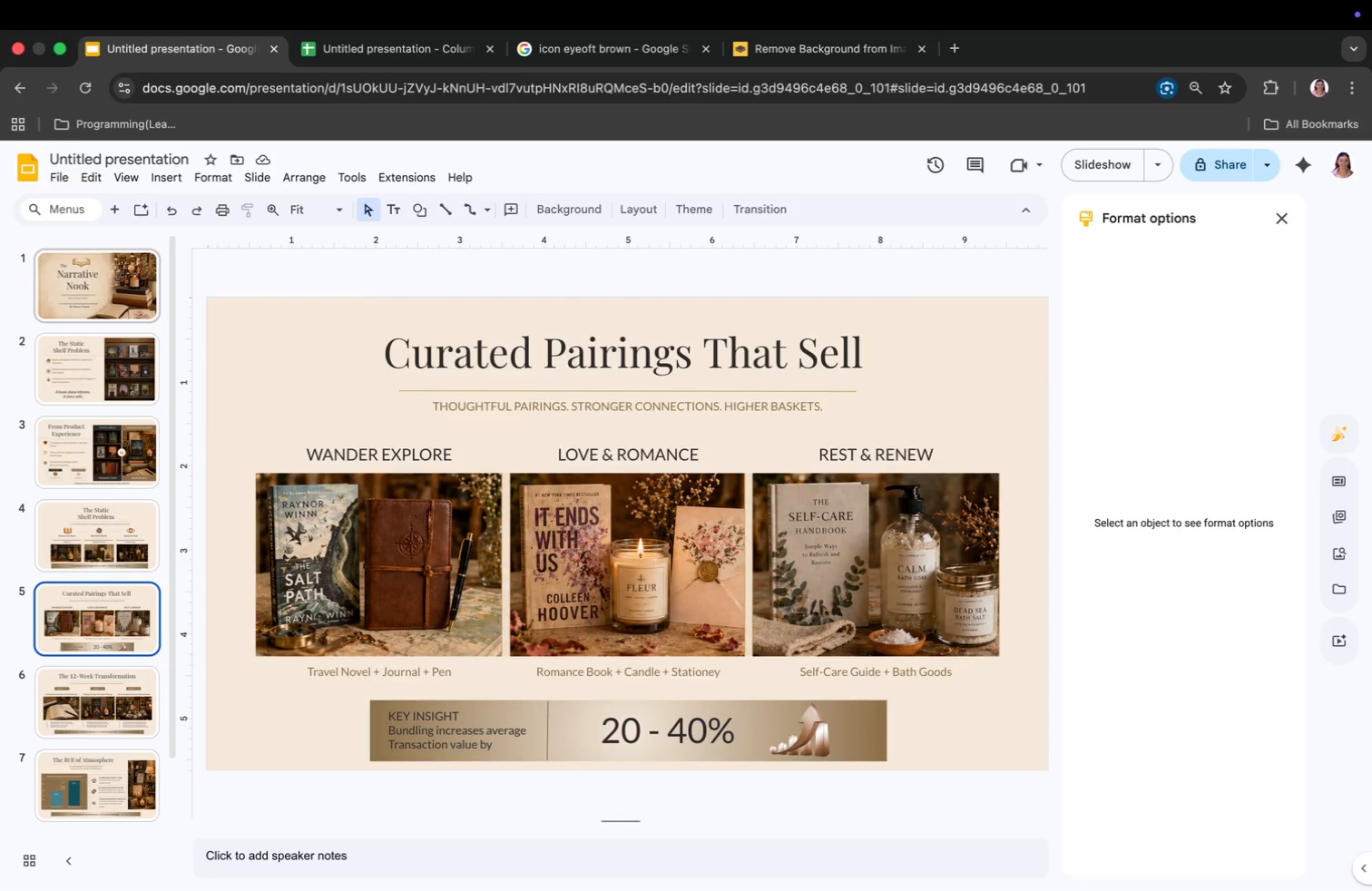 
key(ArrowDown)
 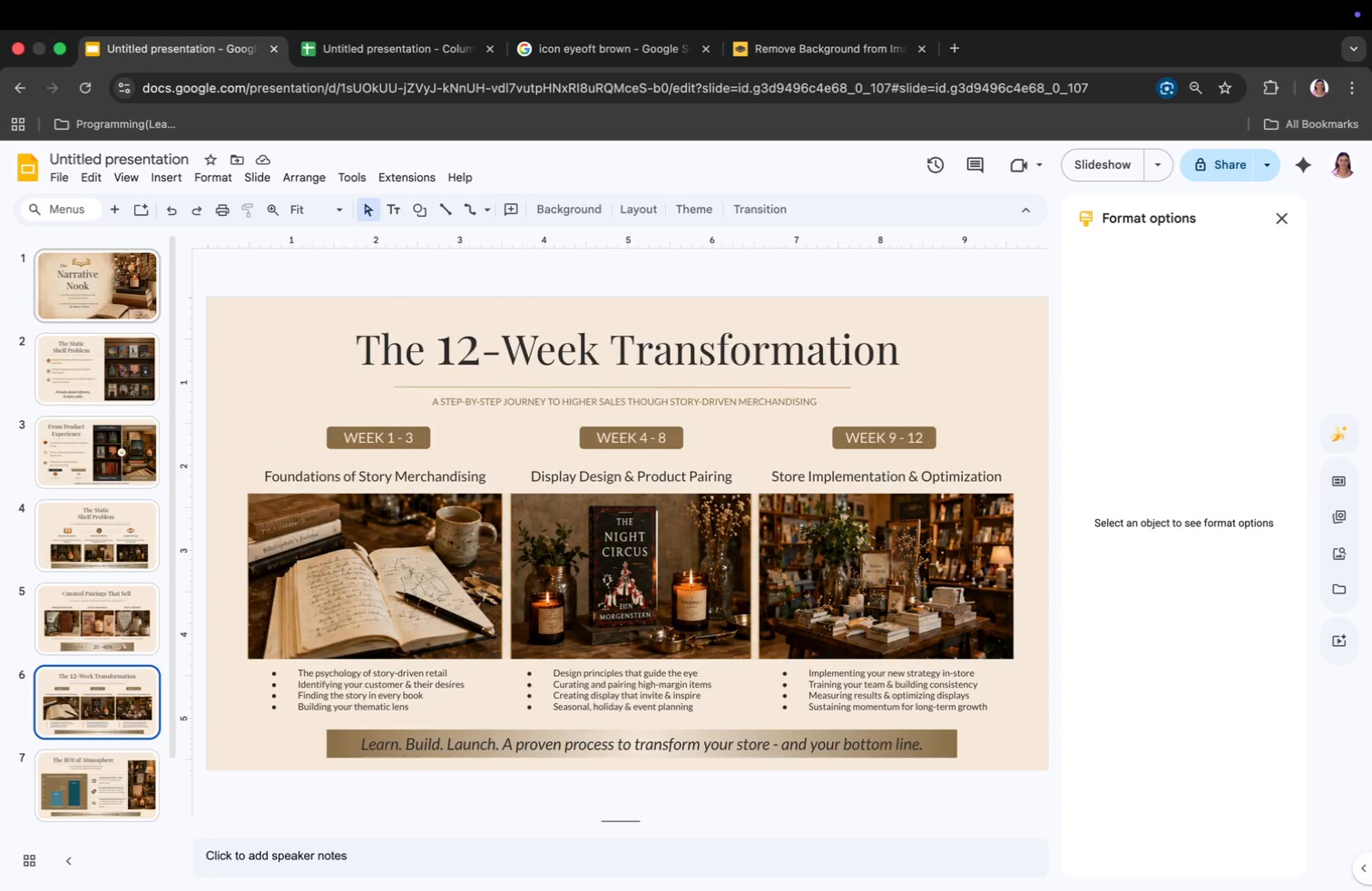 
key(ArrowUp)
 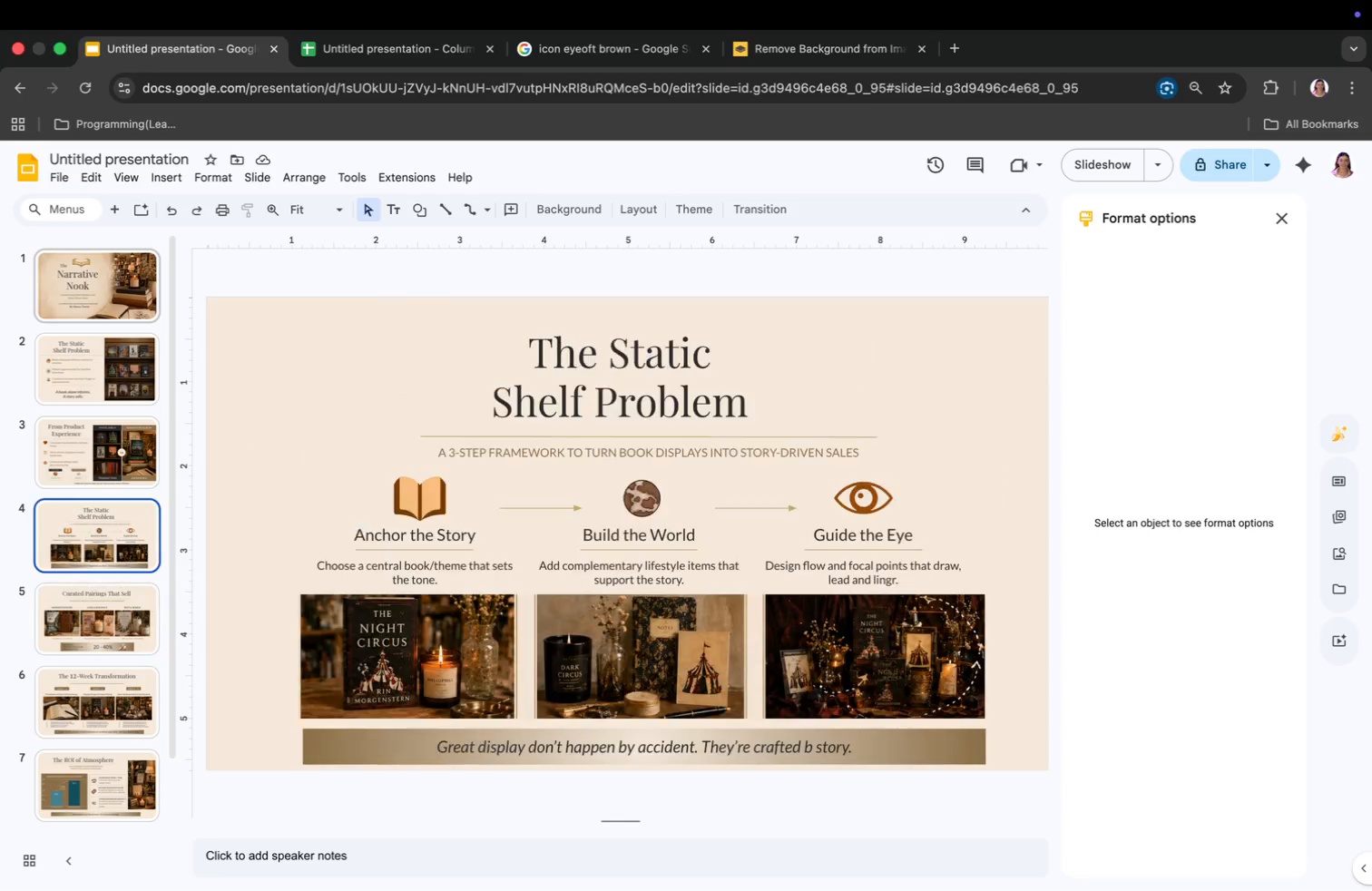 
key(ArrowUp)
 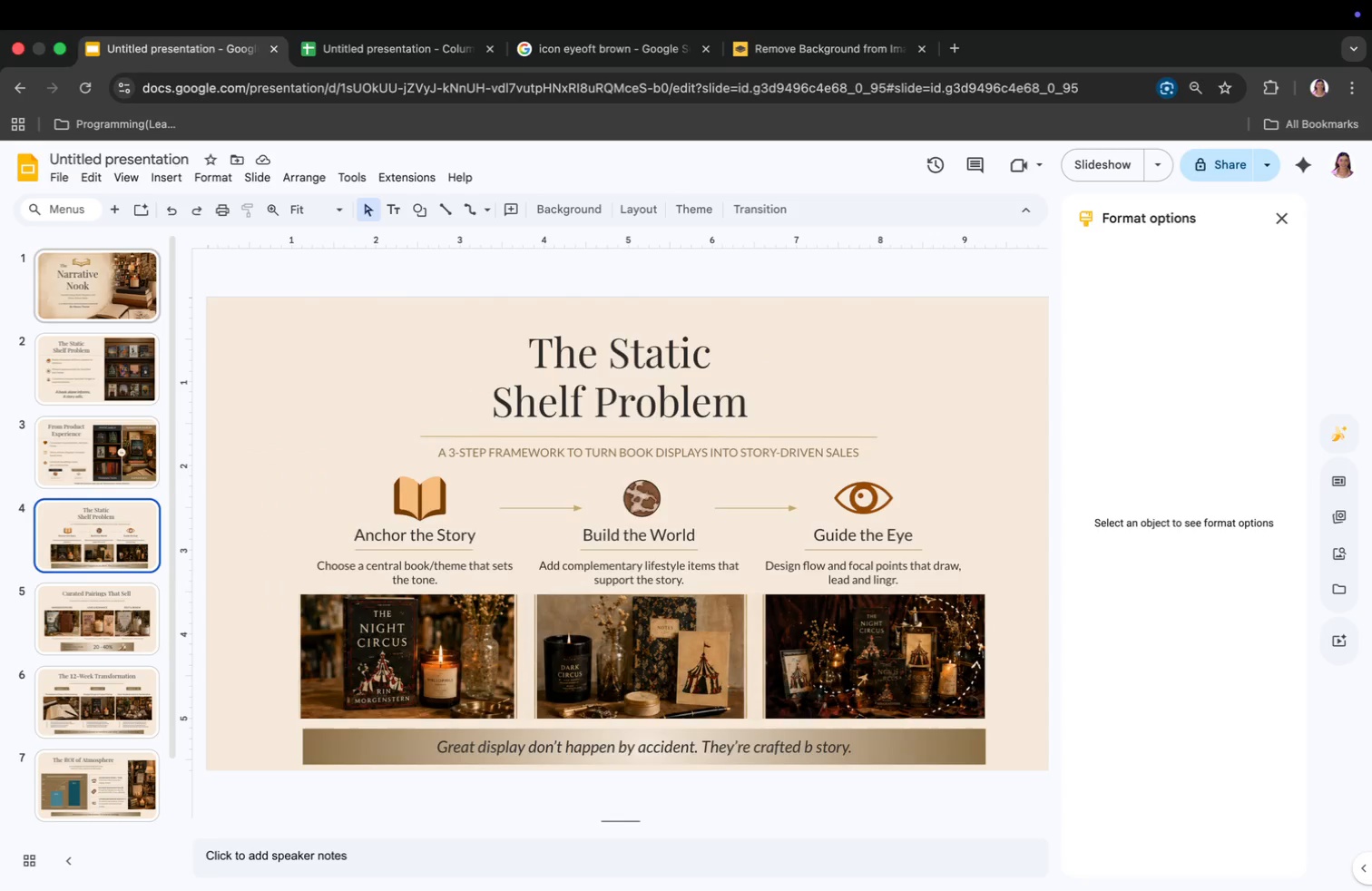 
key(ArrowUp)
 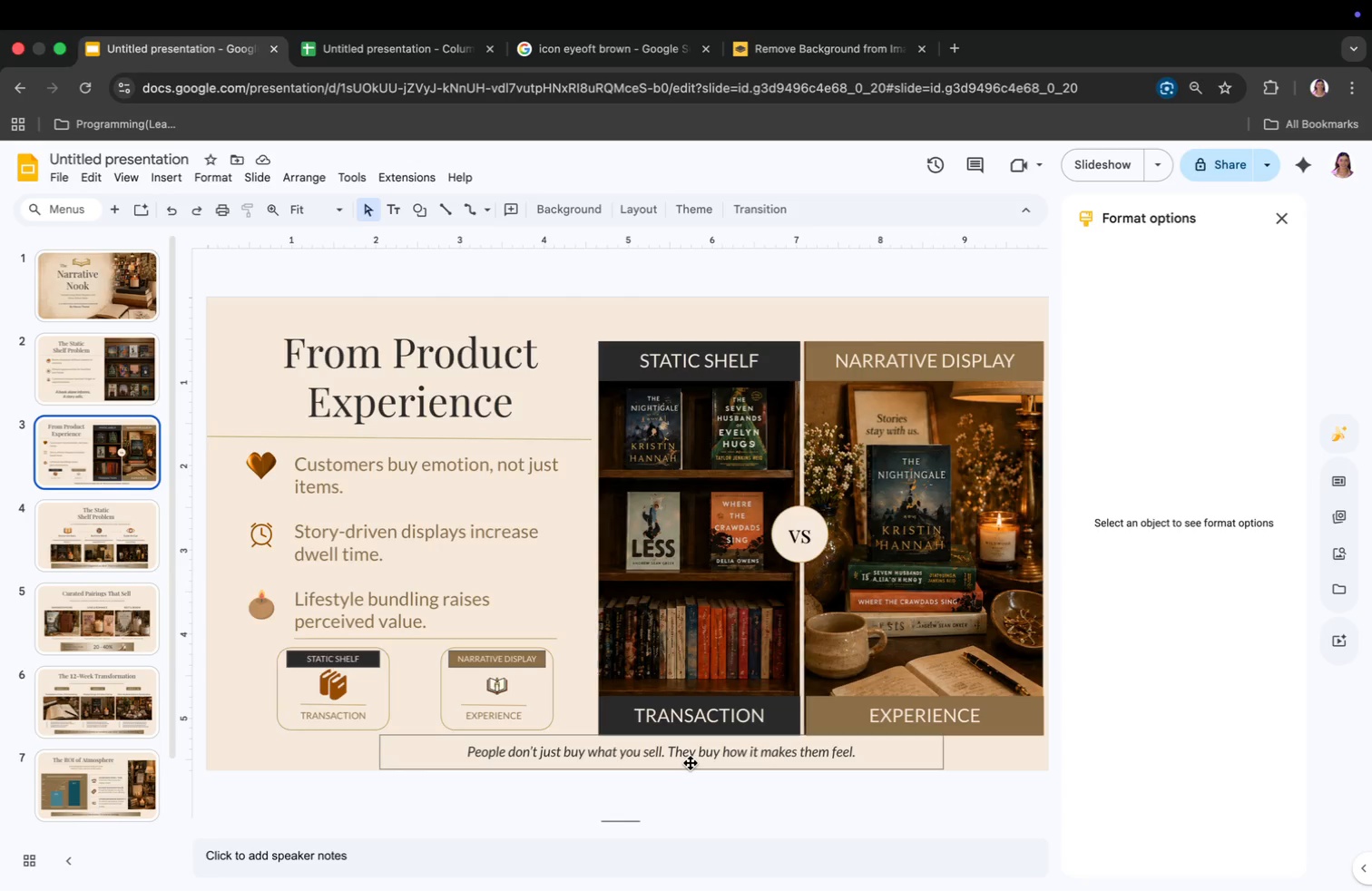 
wait(7.95)
 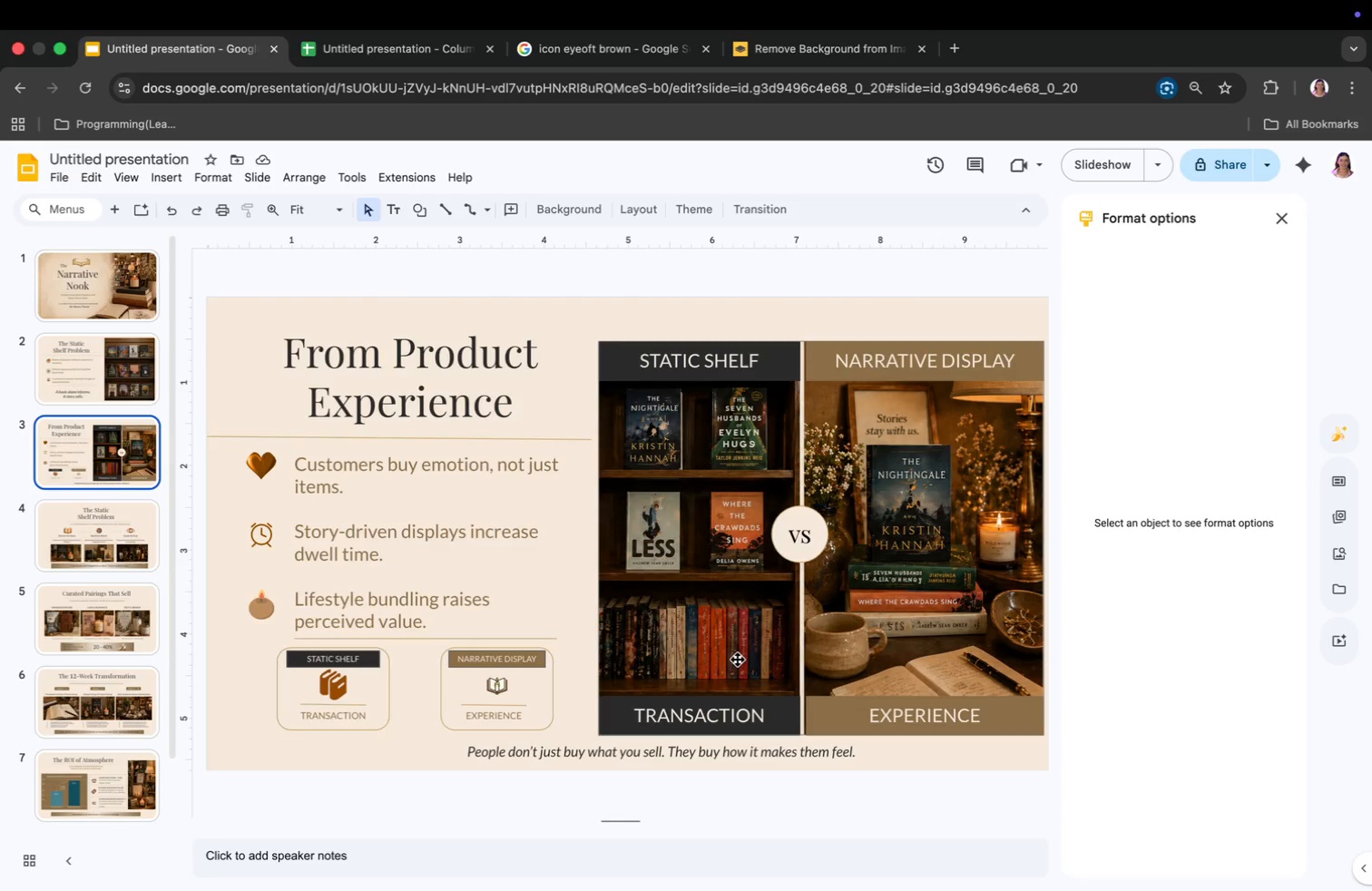 
left_click([691, 763])
 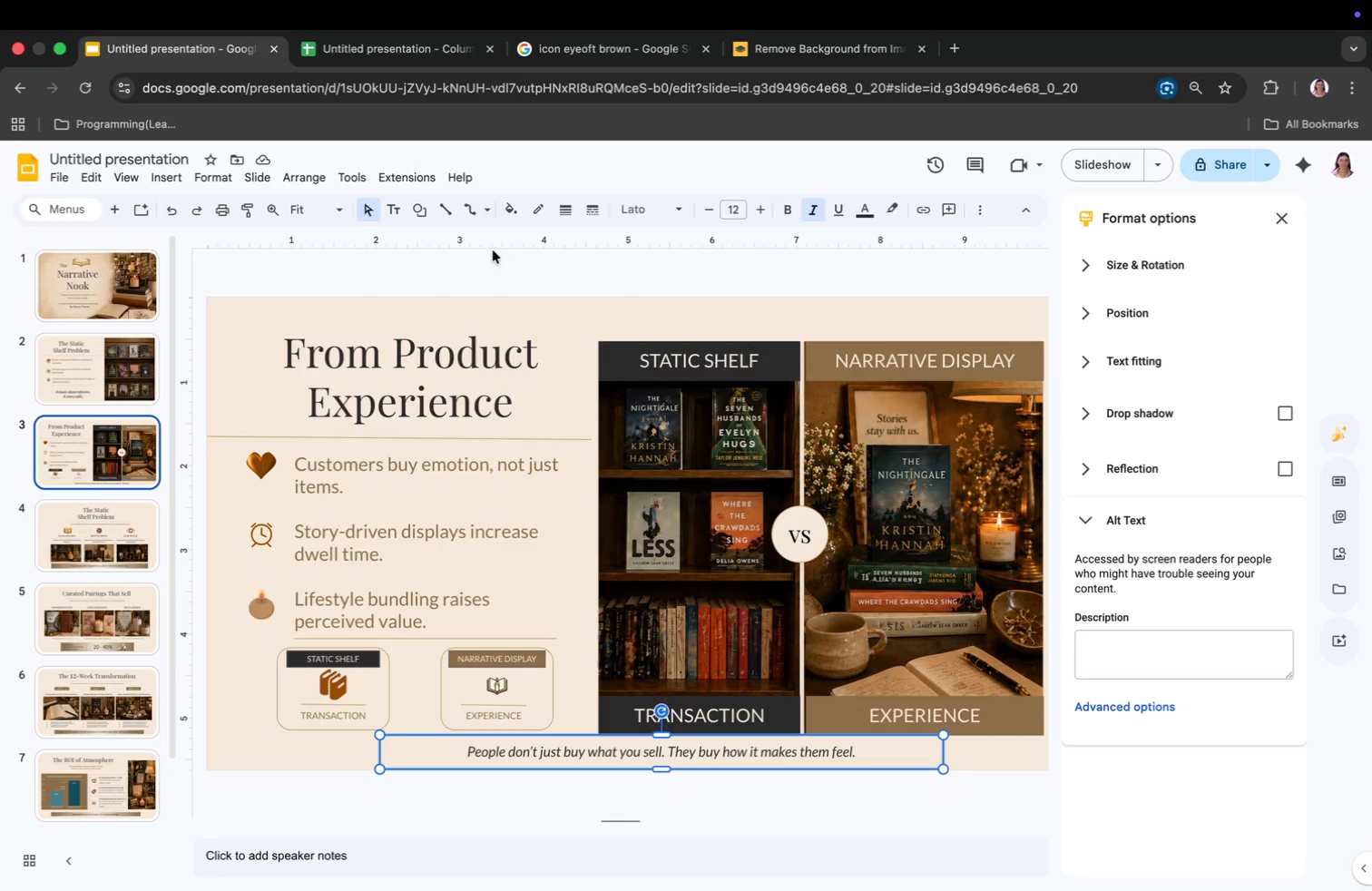 
left_click([510, 208])
 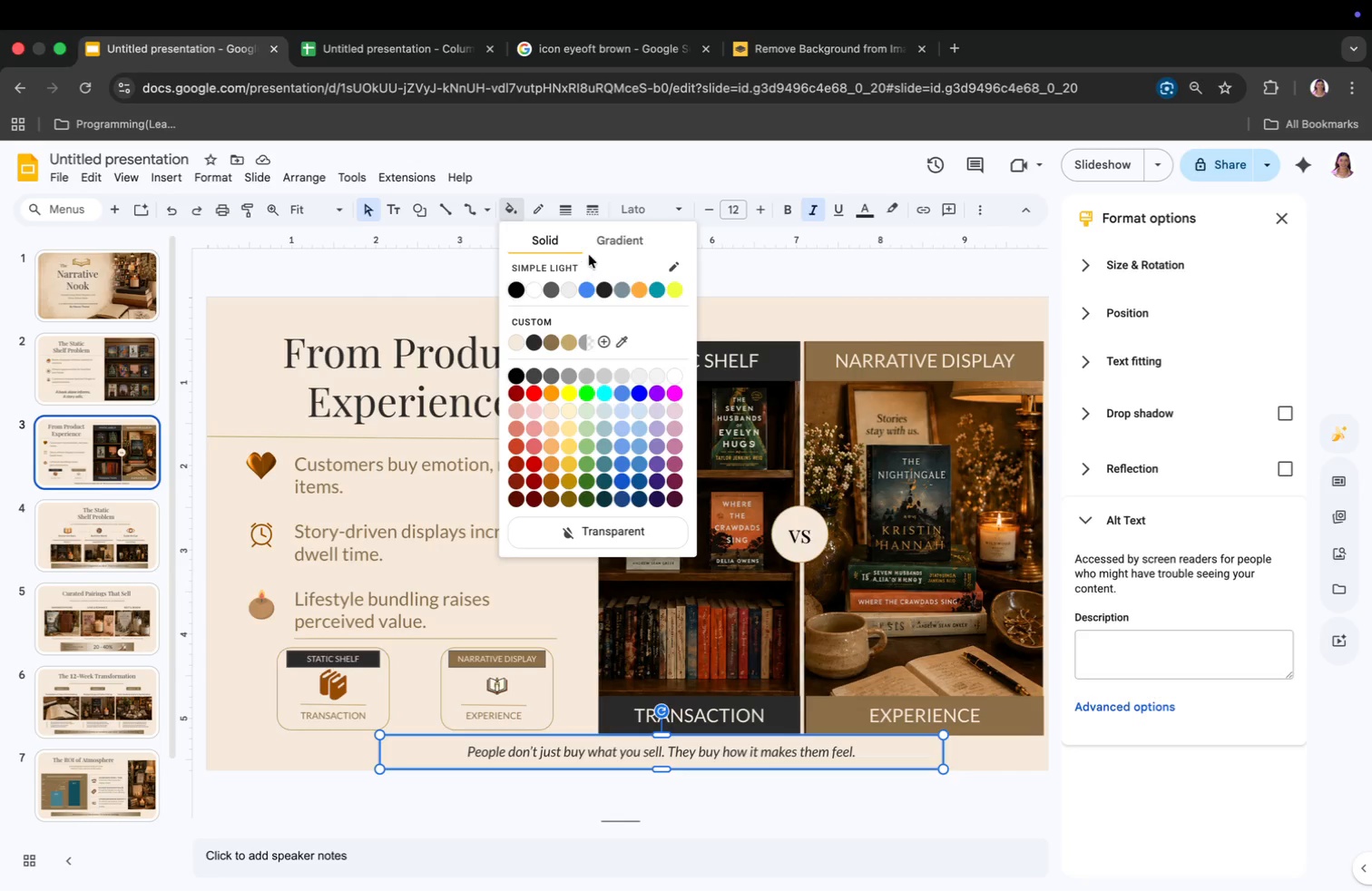 
left_click([601, 239])
 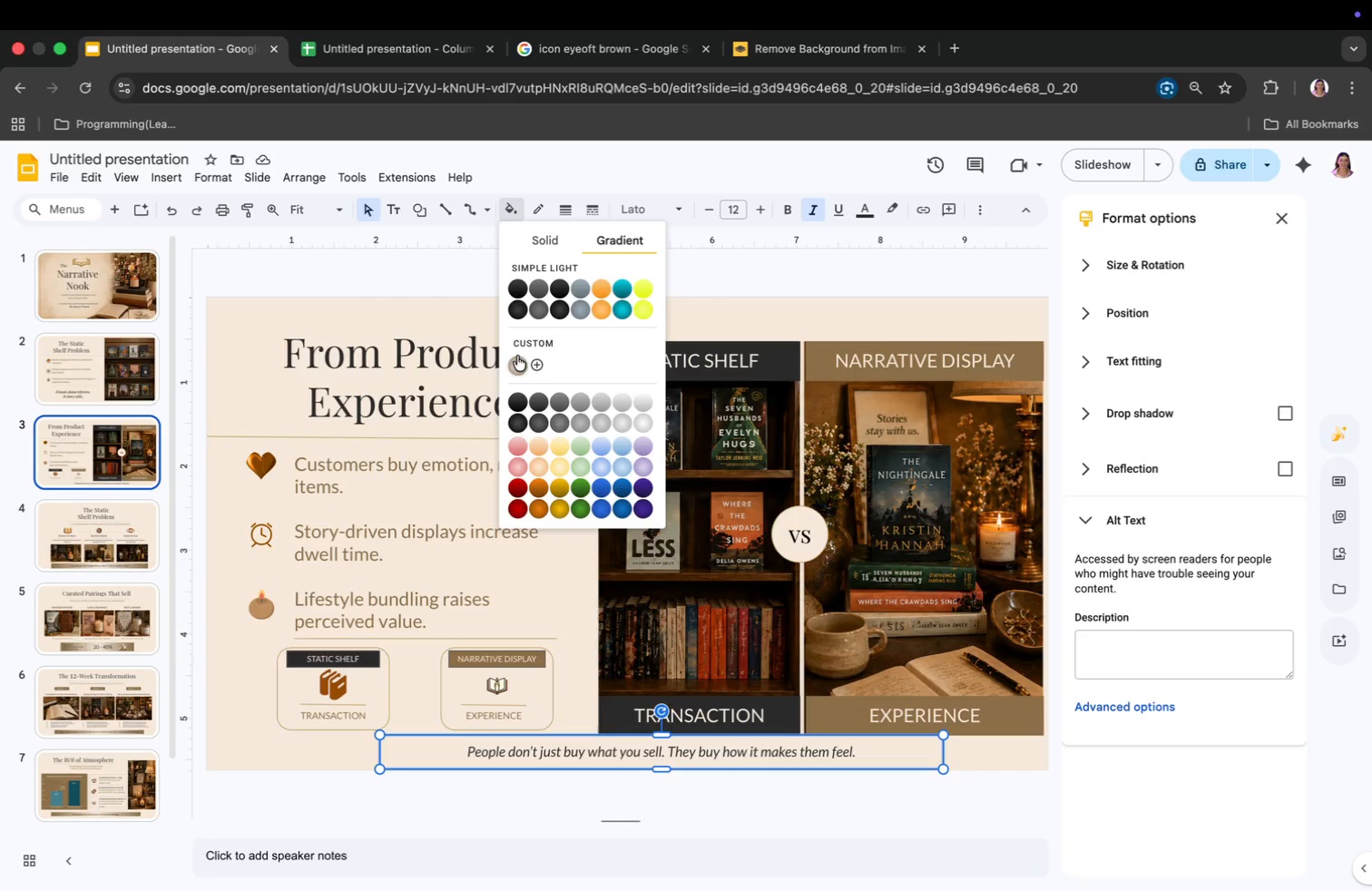 
left_click([516, 357])
 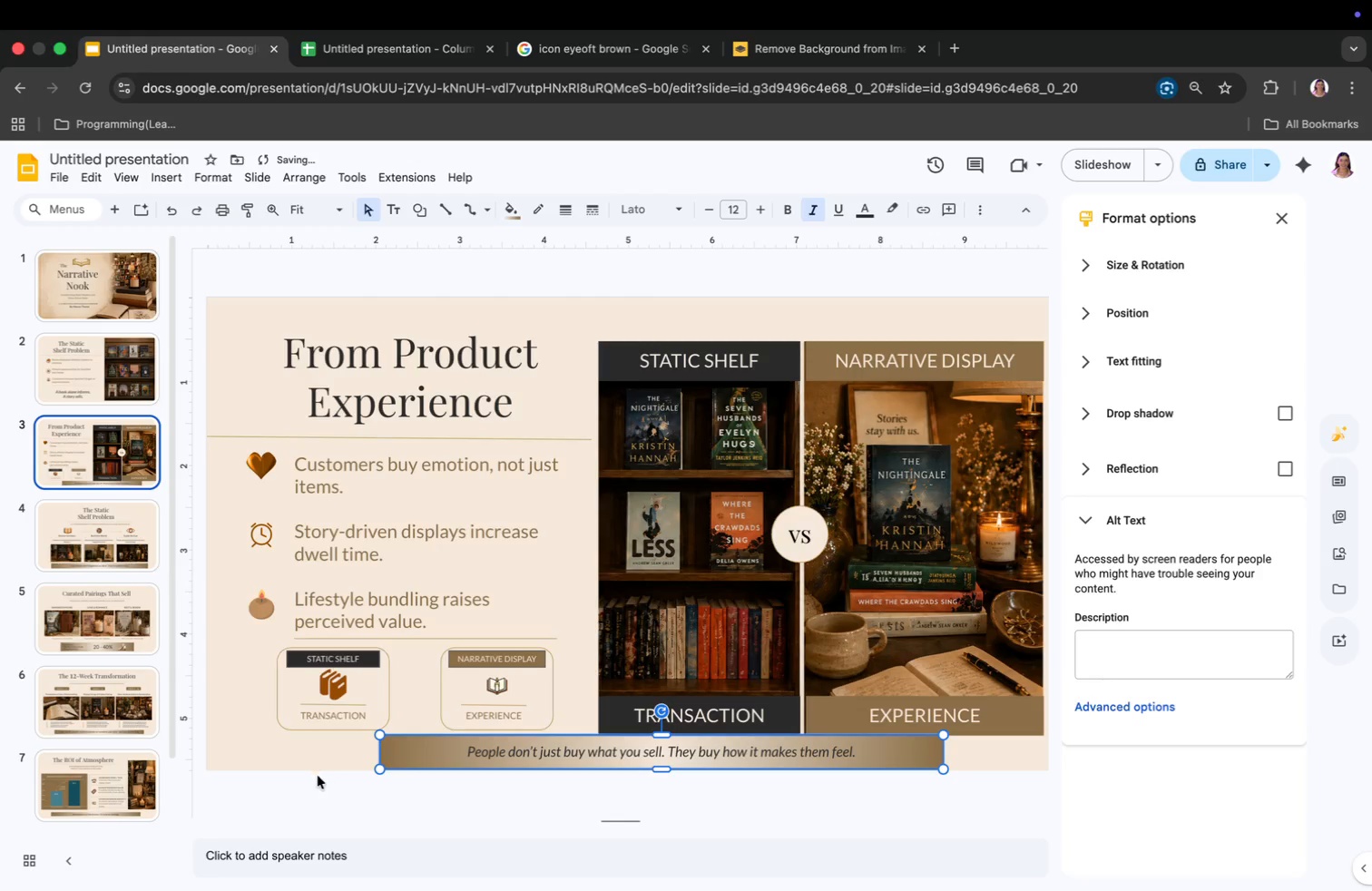 
left_click([318, 739])
 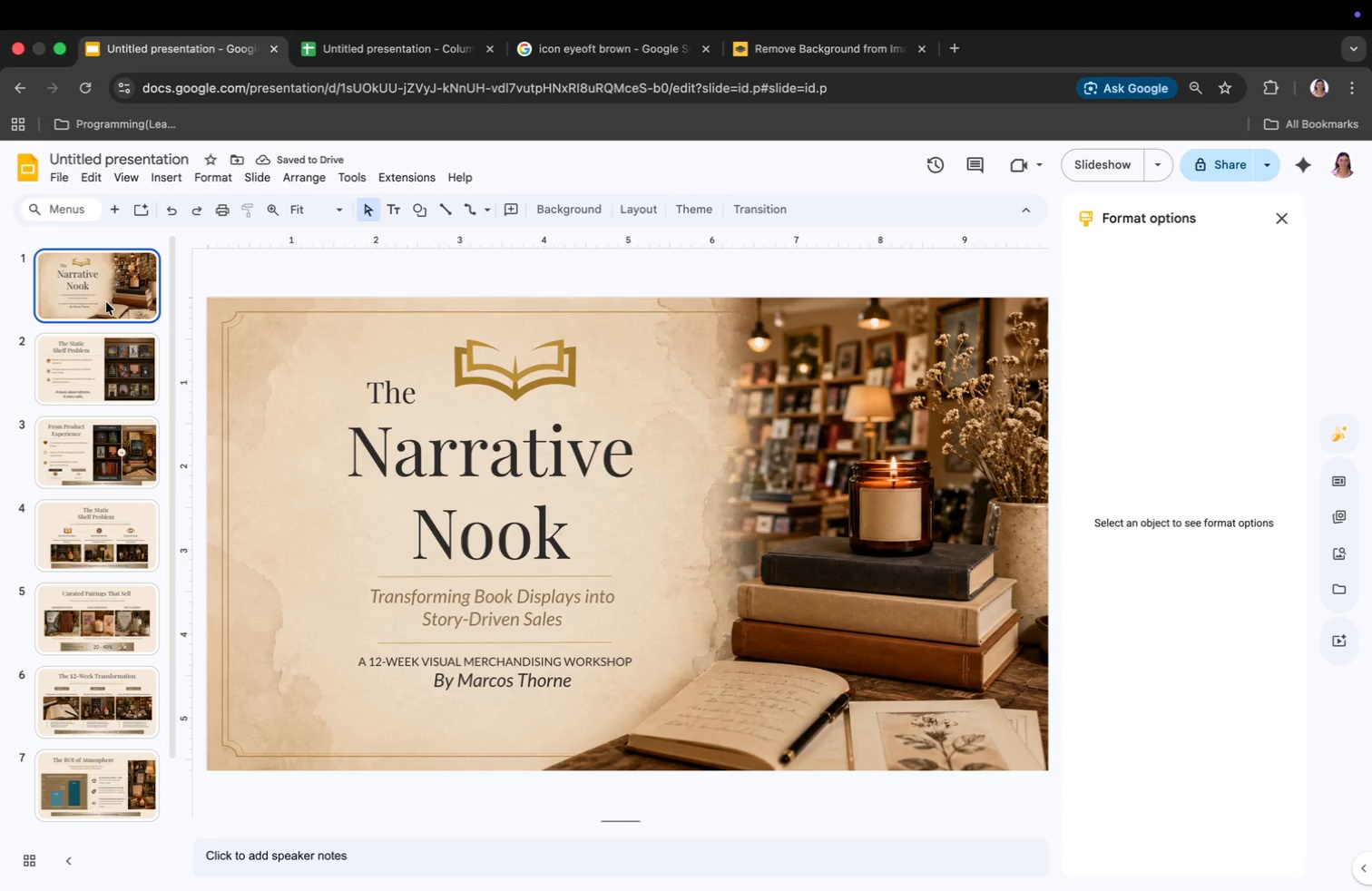 
key(ArrowDown)
 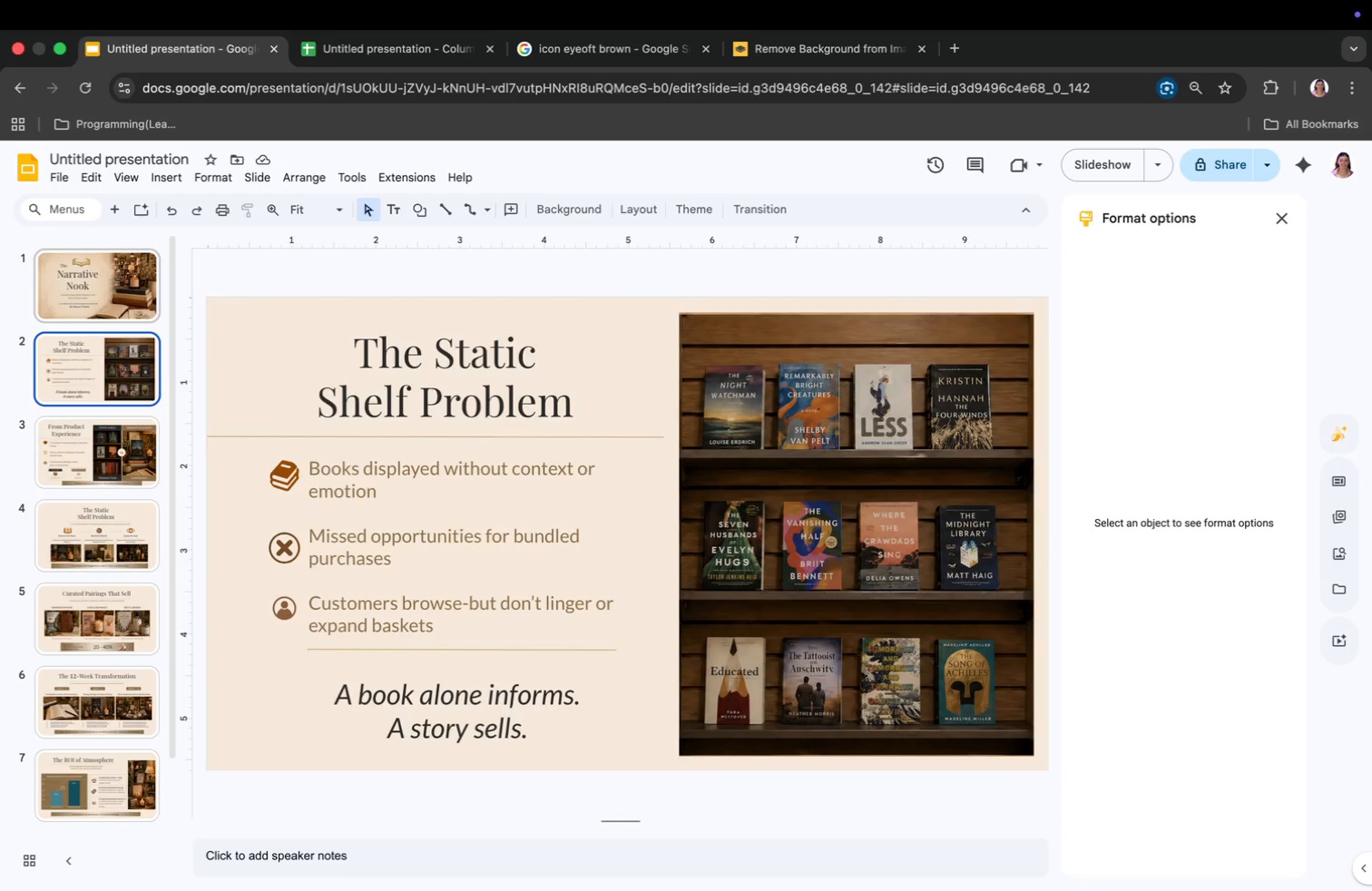 
key(ArrowDown)
 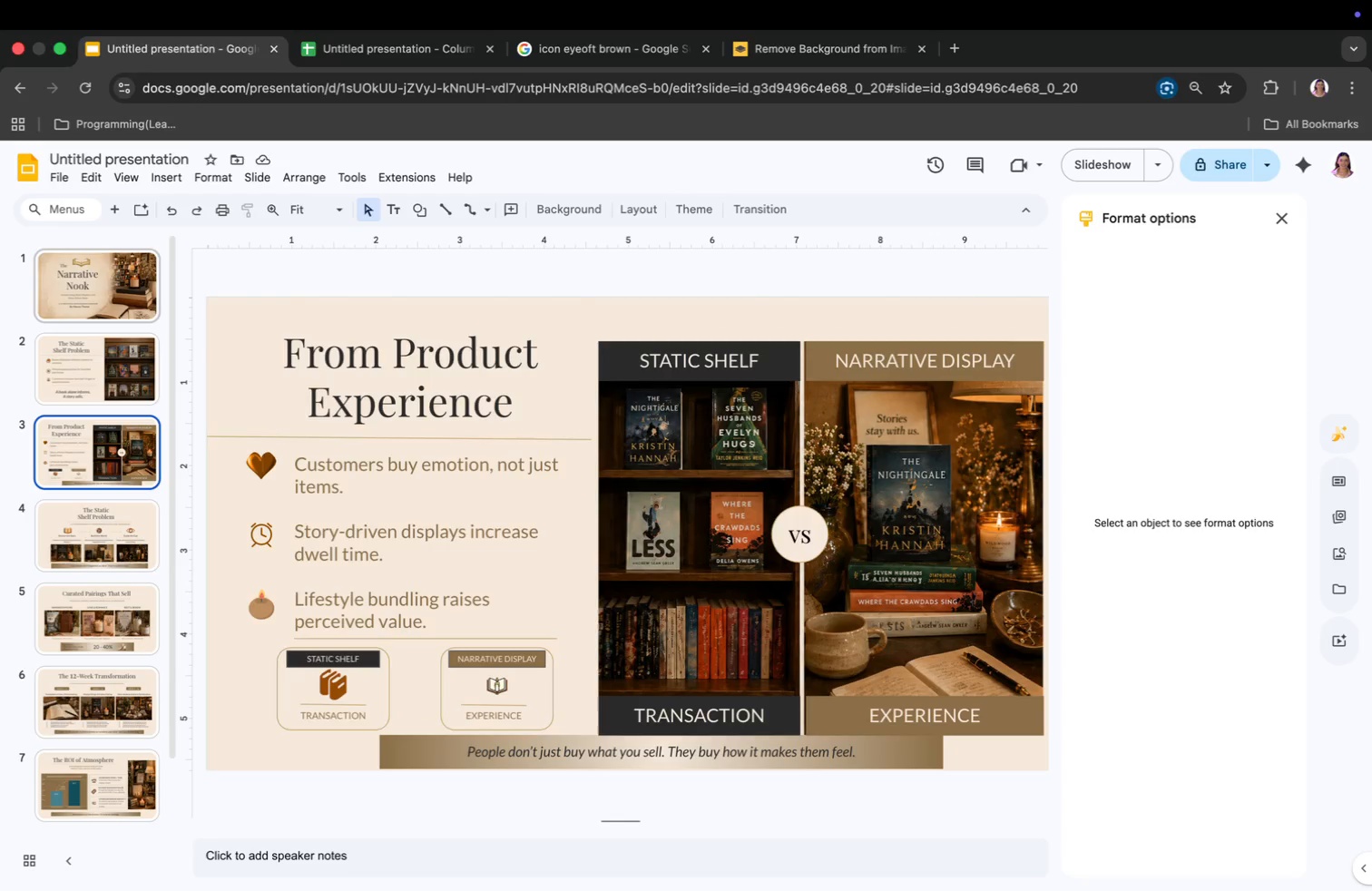 
key(ArrowDown)
 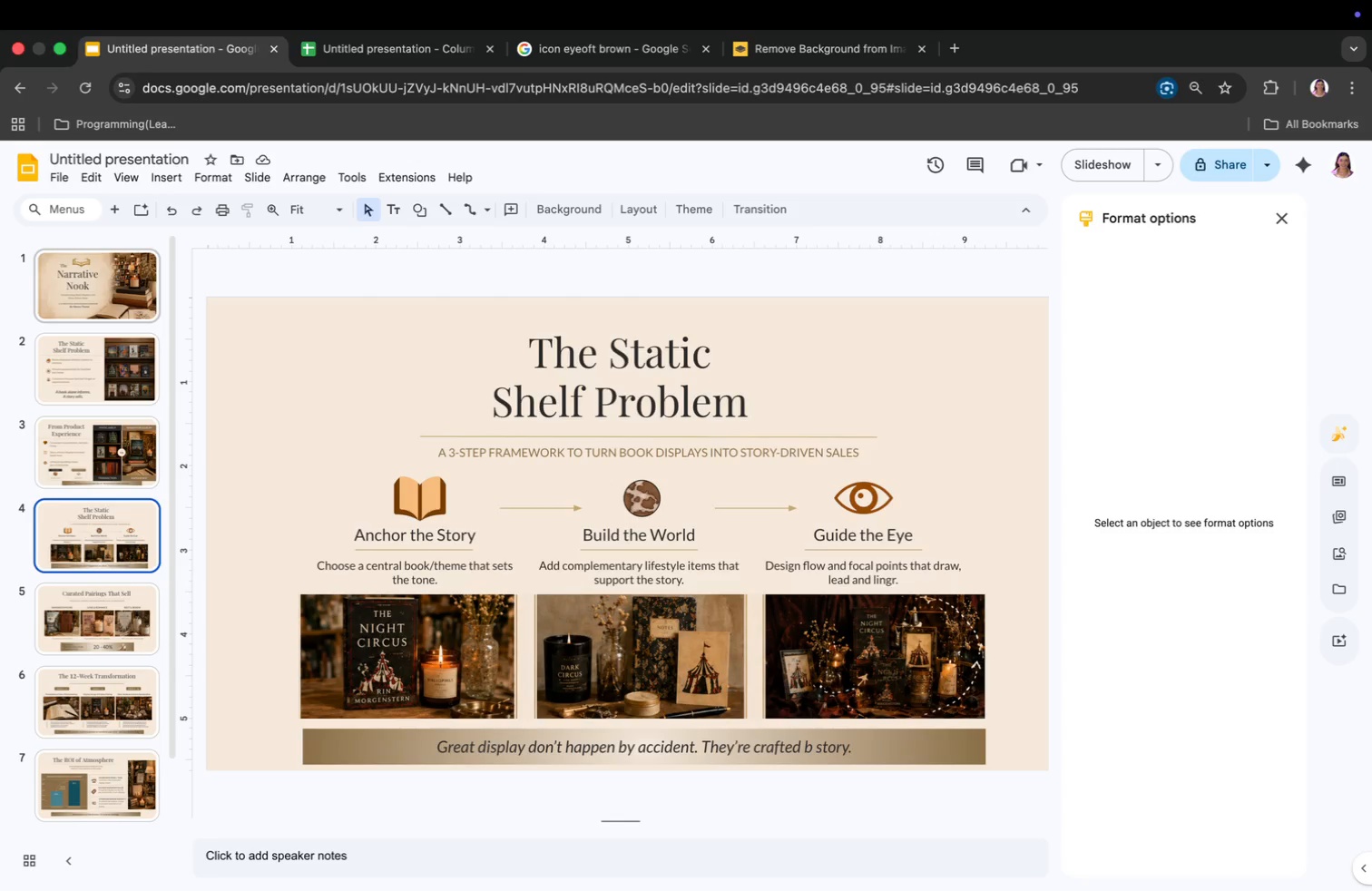 
key(ArrowDown)
 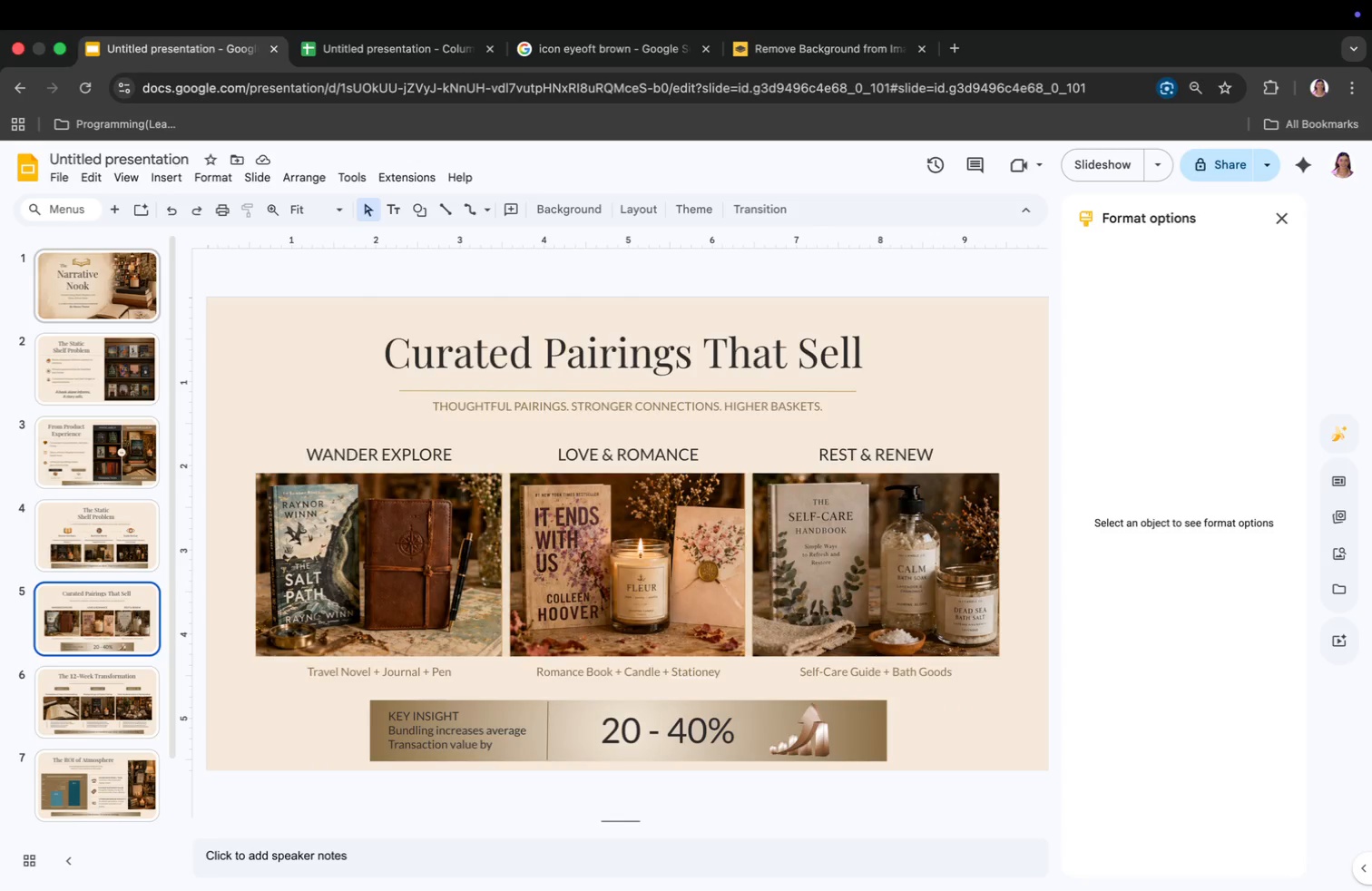 
key(ArrowDown)
 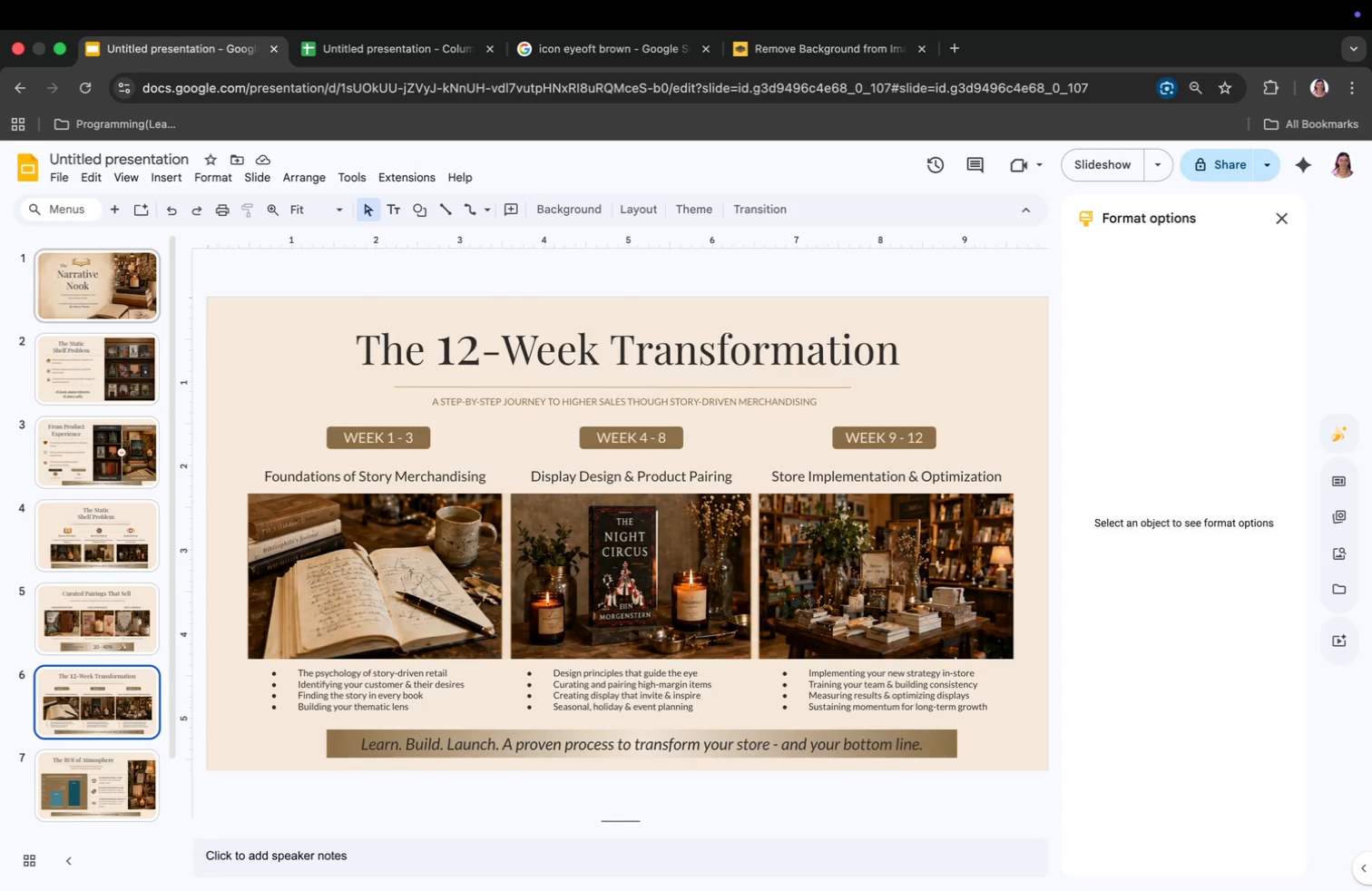 
key(ArrowDown)
 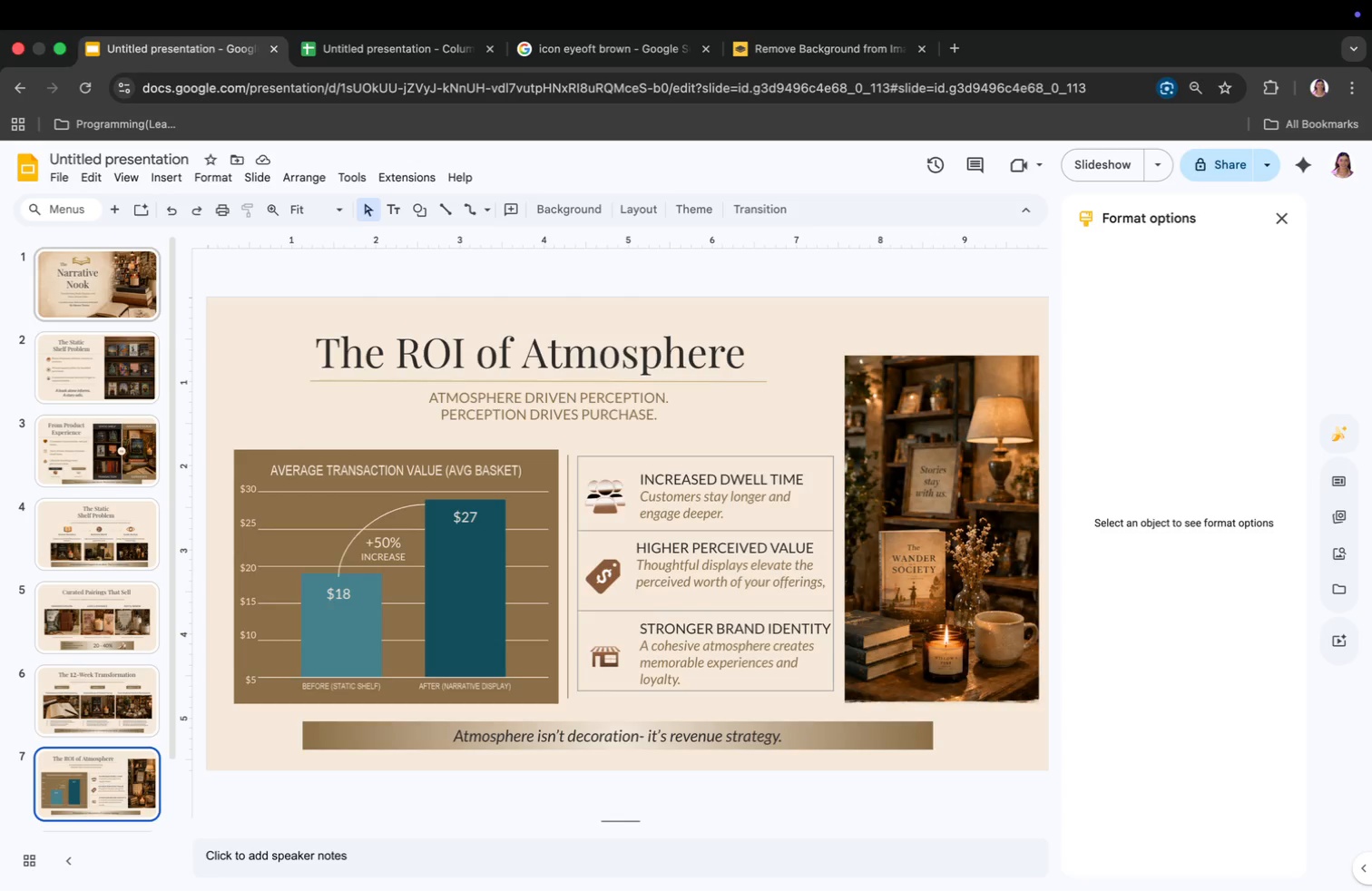 
wait(25.54)
 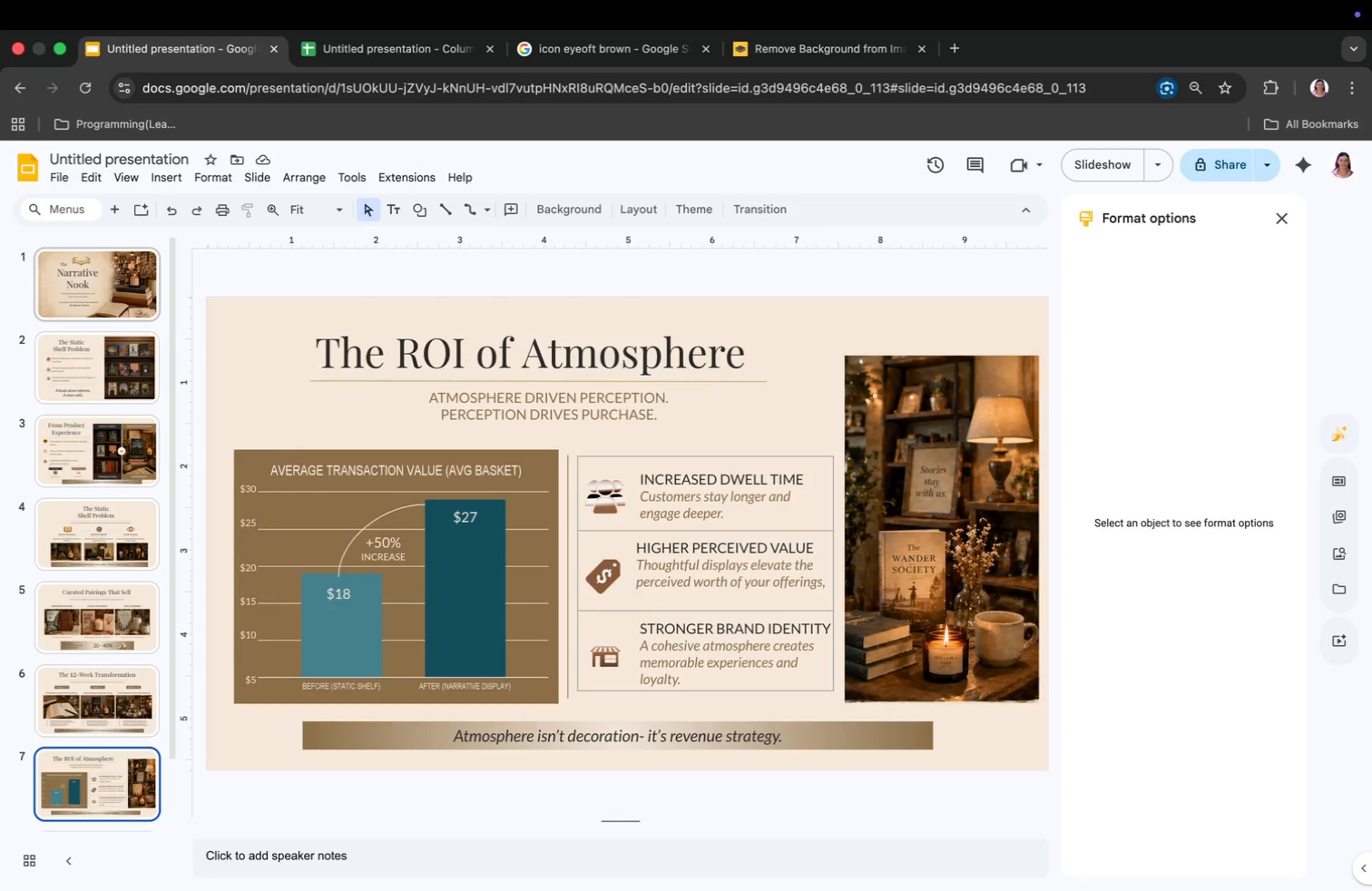 
scroll: coordinate [136, 540], scroll_direction: down, amount: 28.0
 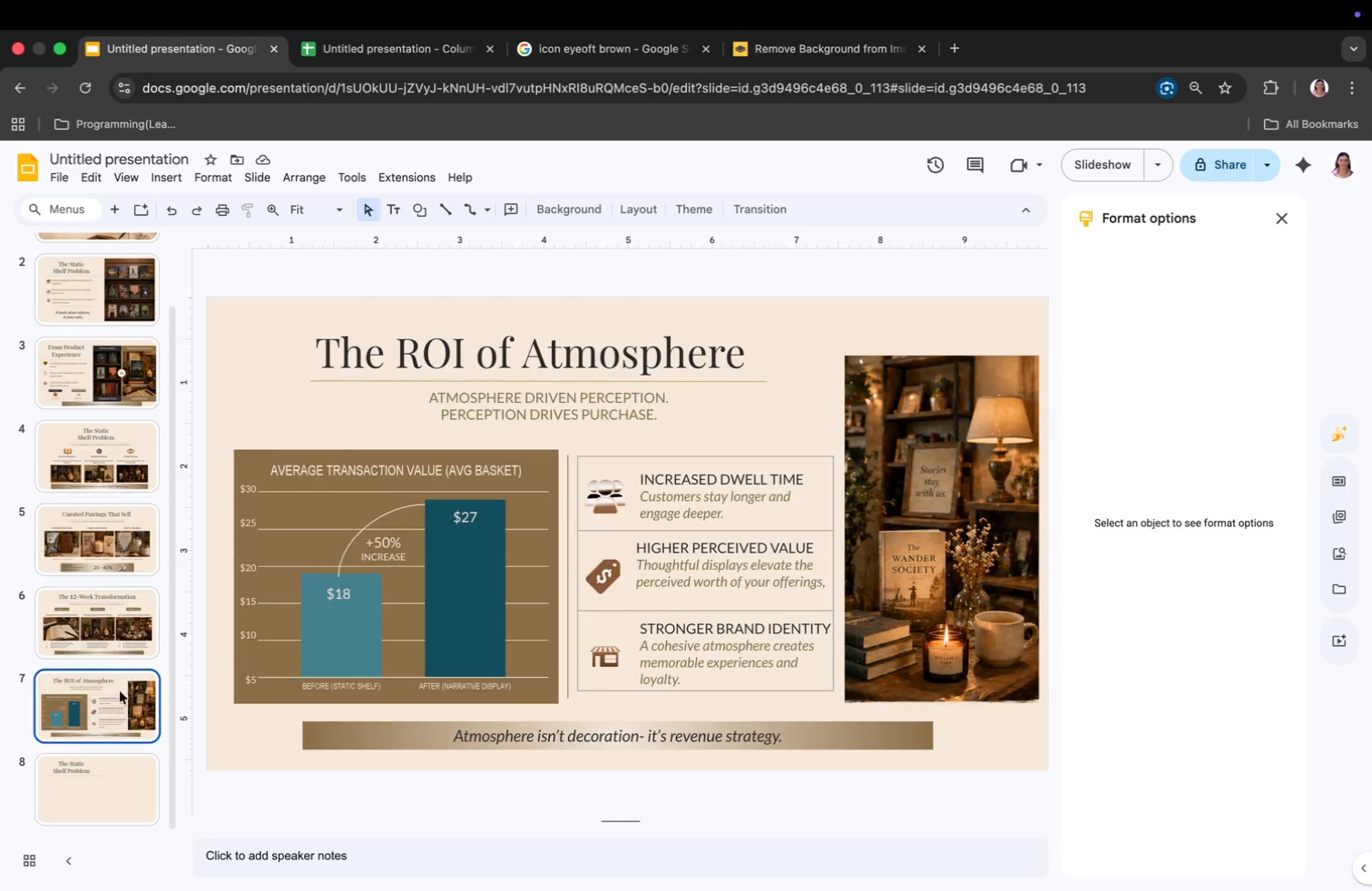 
left_click([118, 710])
 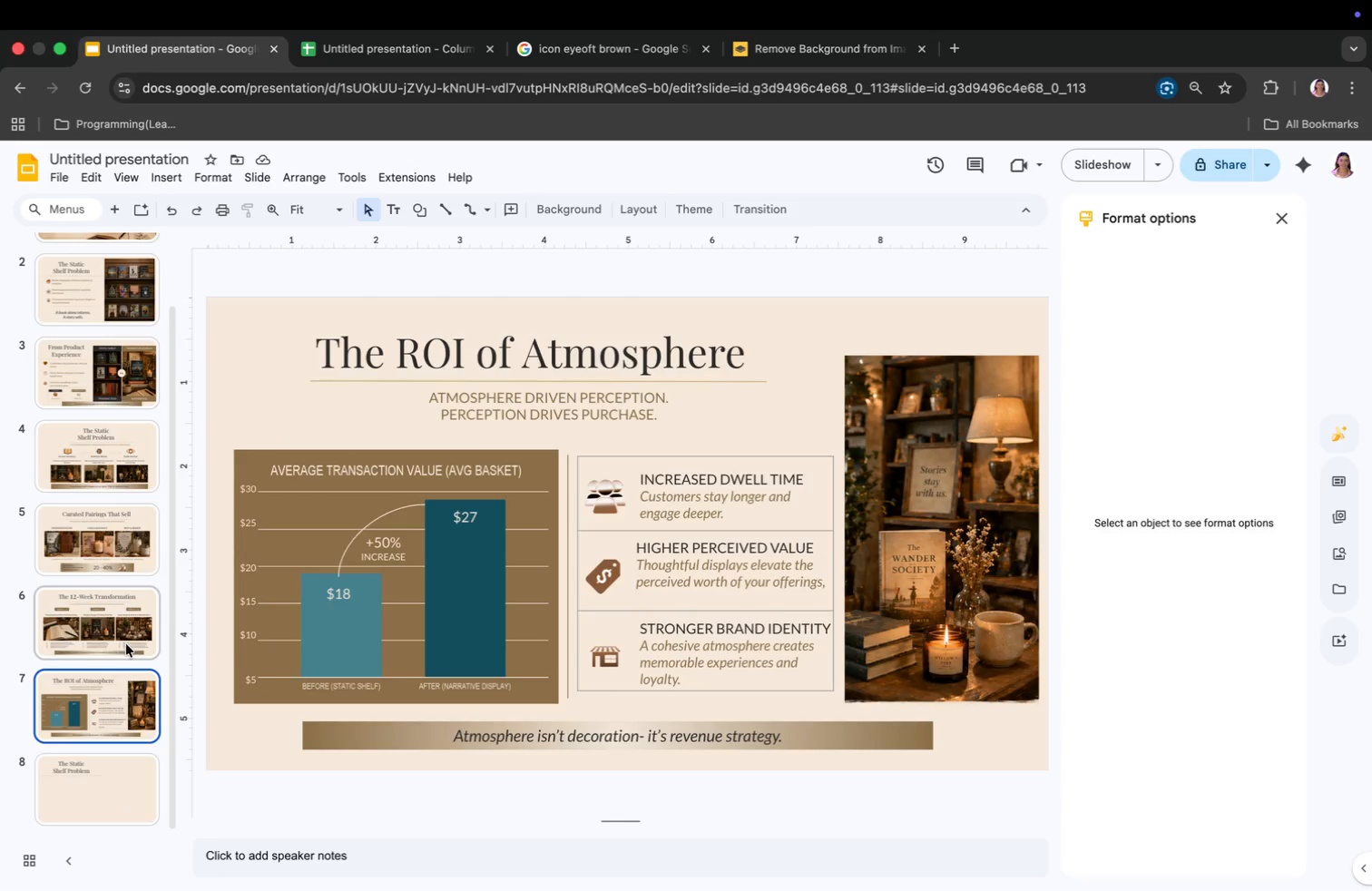 
left_click([123, 629])
 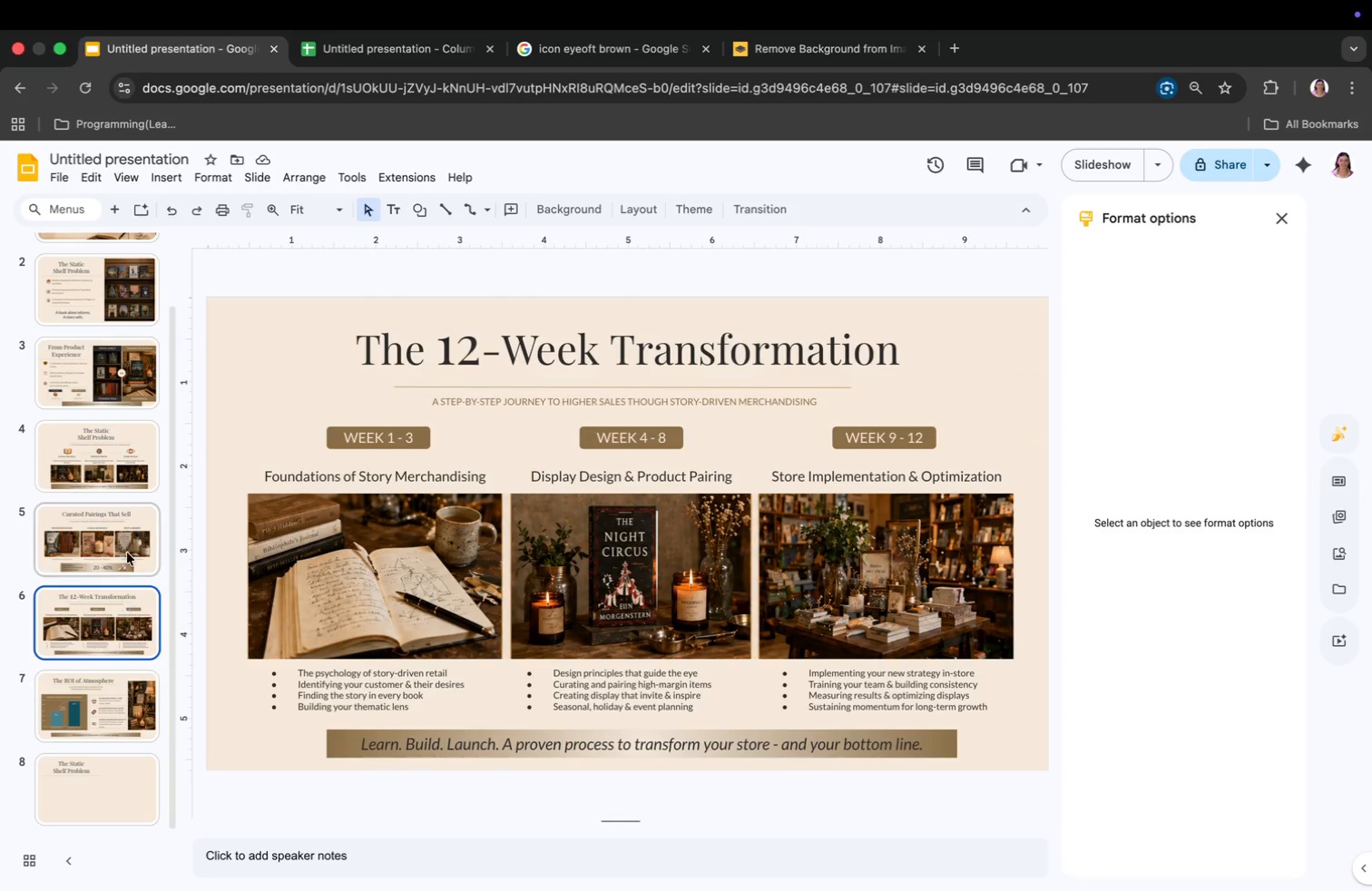 
left_click([127, 553])
 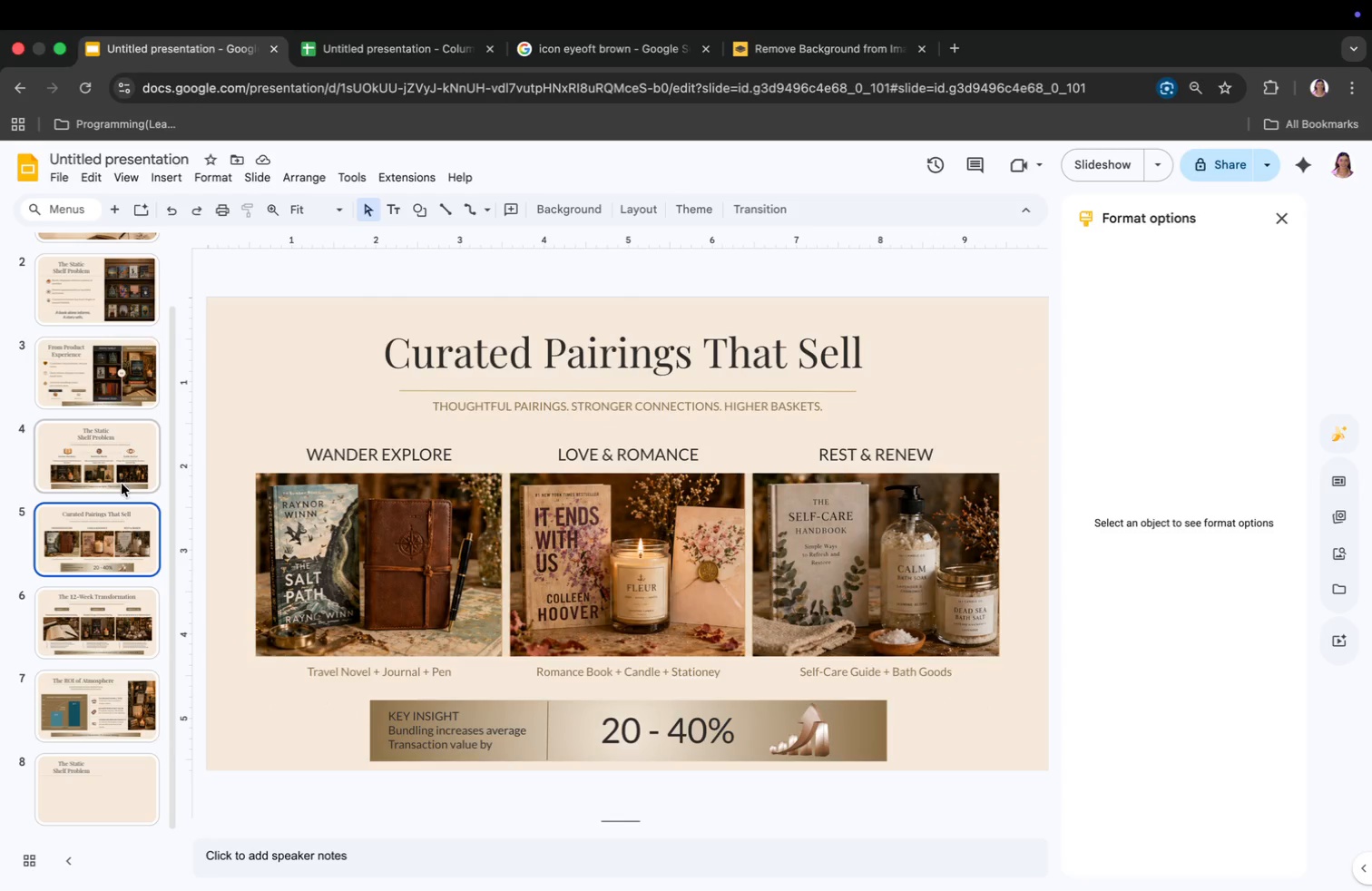 
left_click([120, 455])
 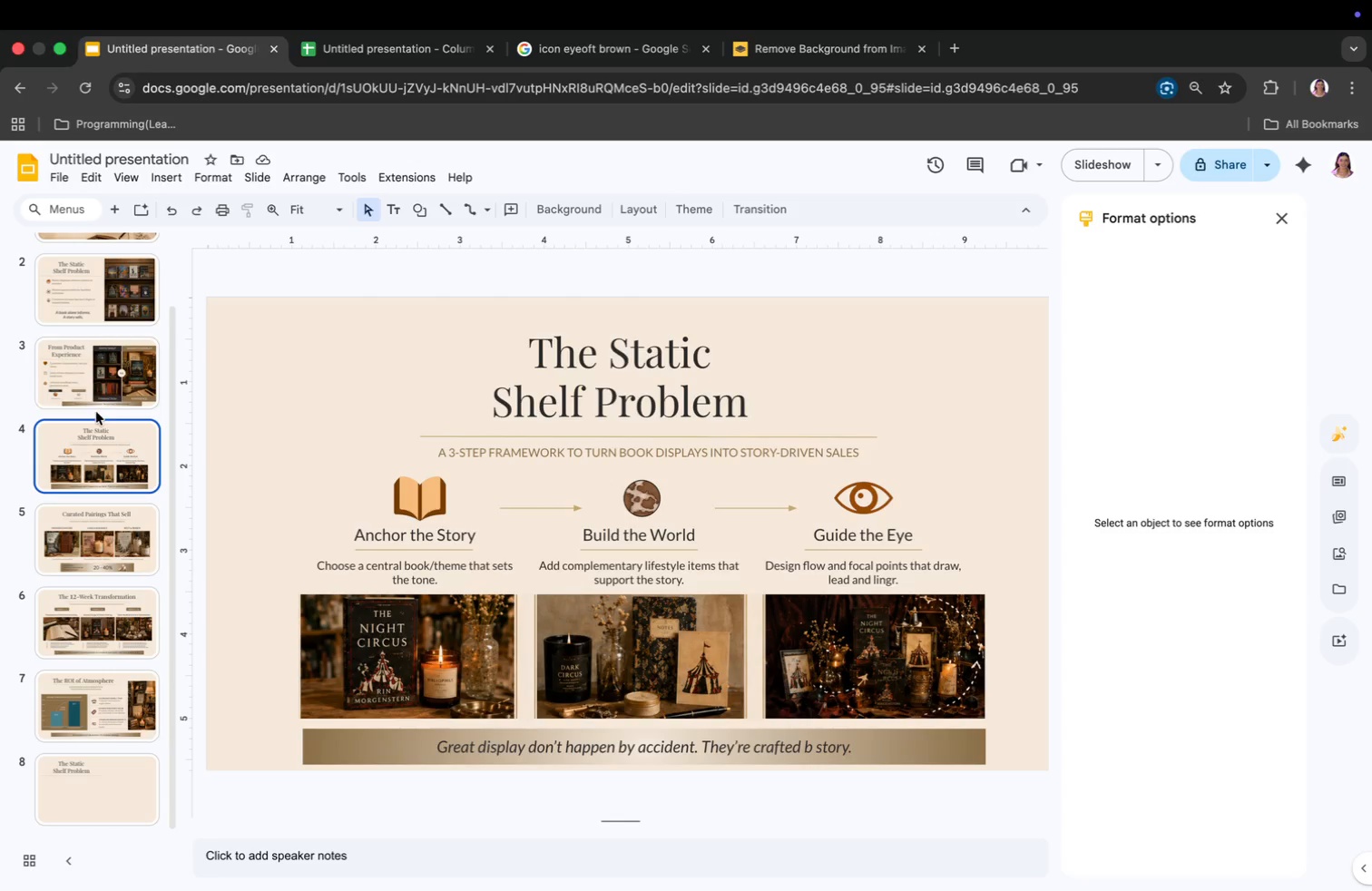 
left_click([92, 391])
 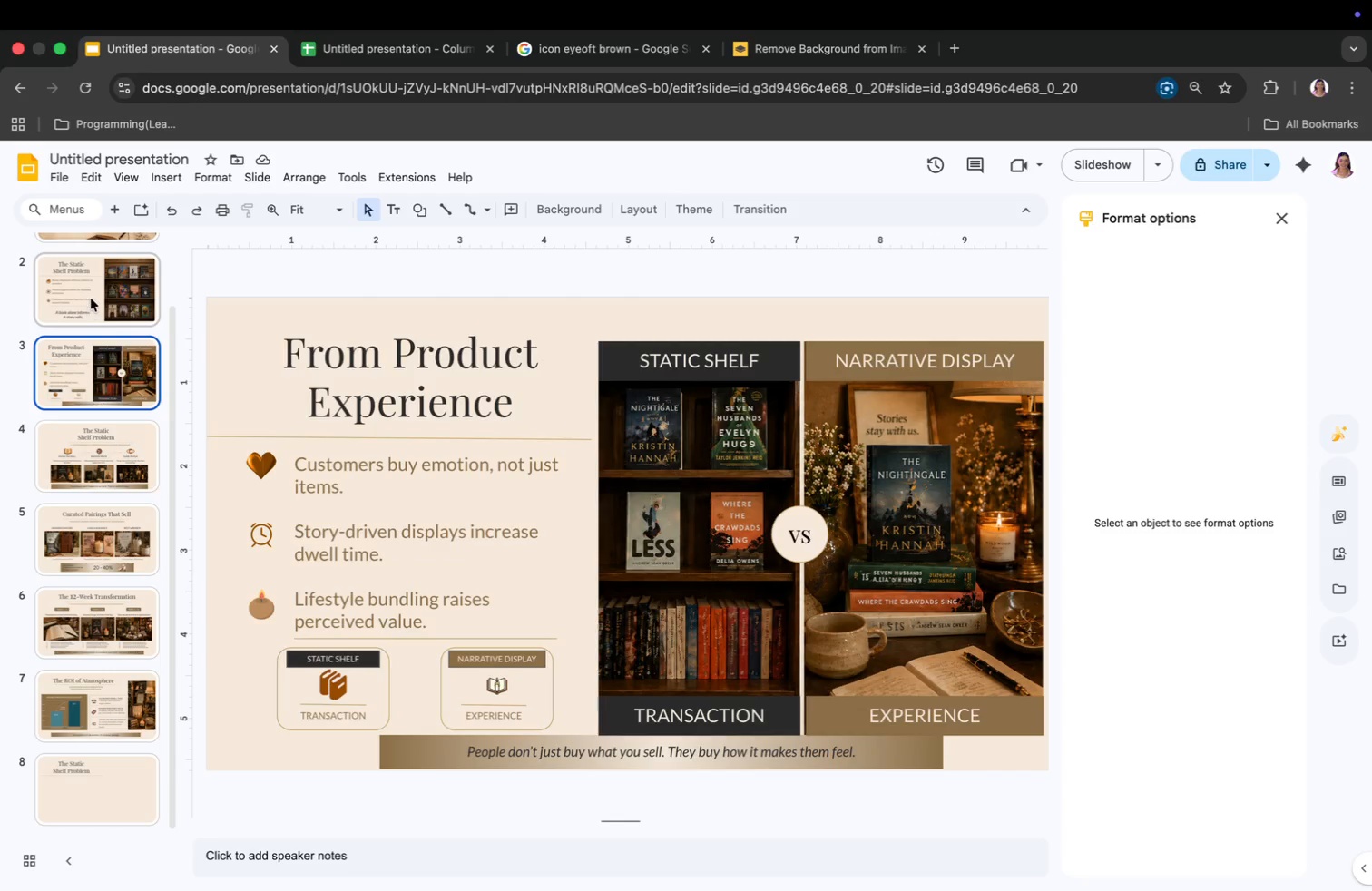 
left_click([92, 298])
 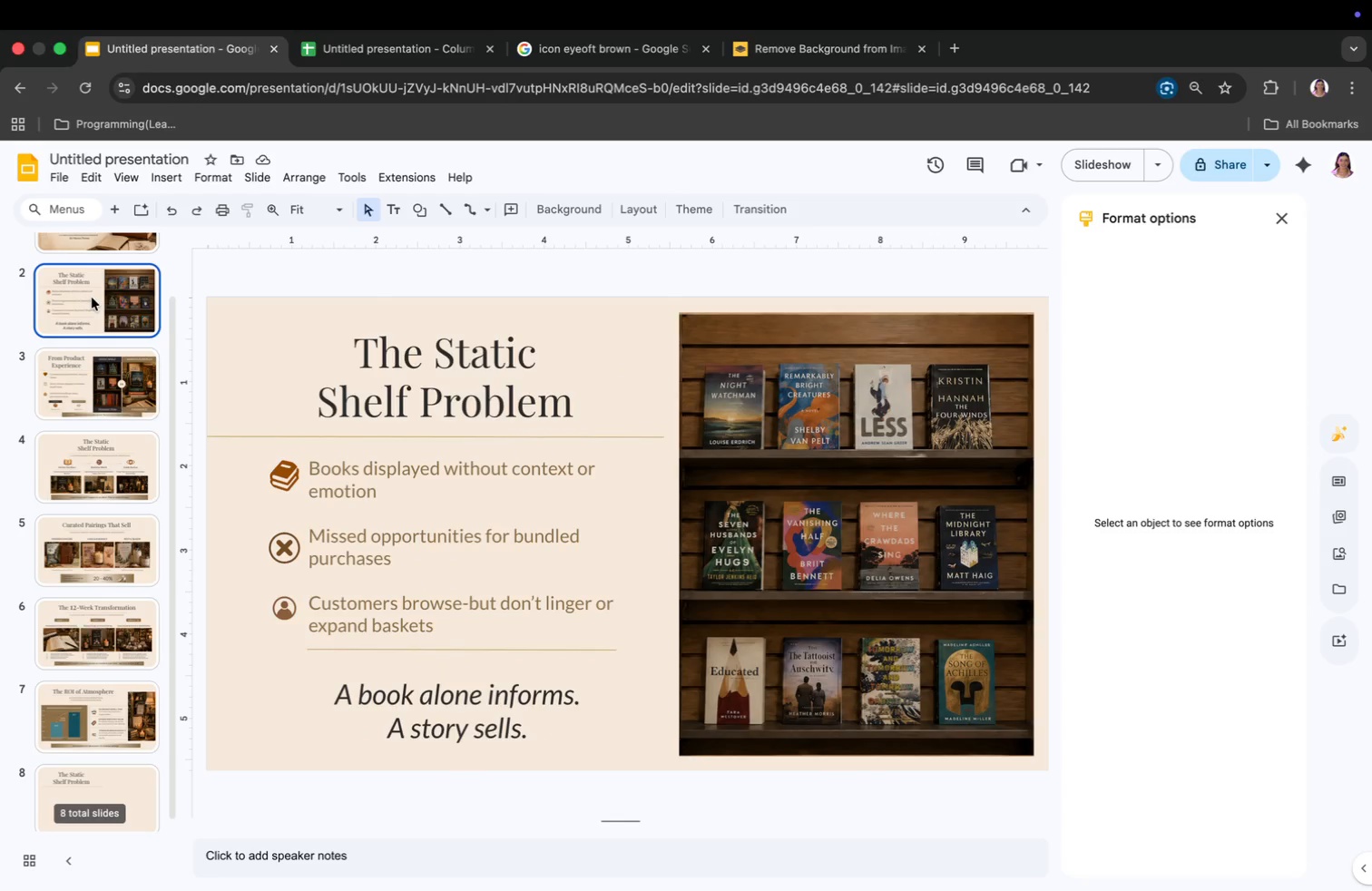 
left_click([92, 298])
 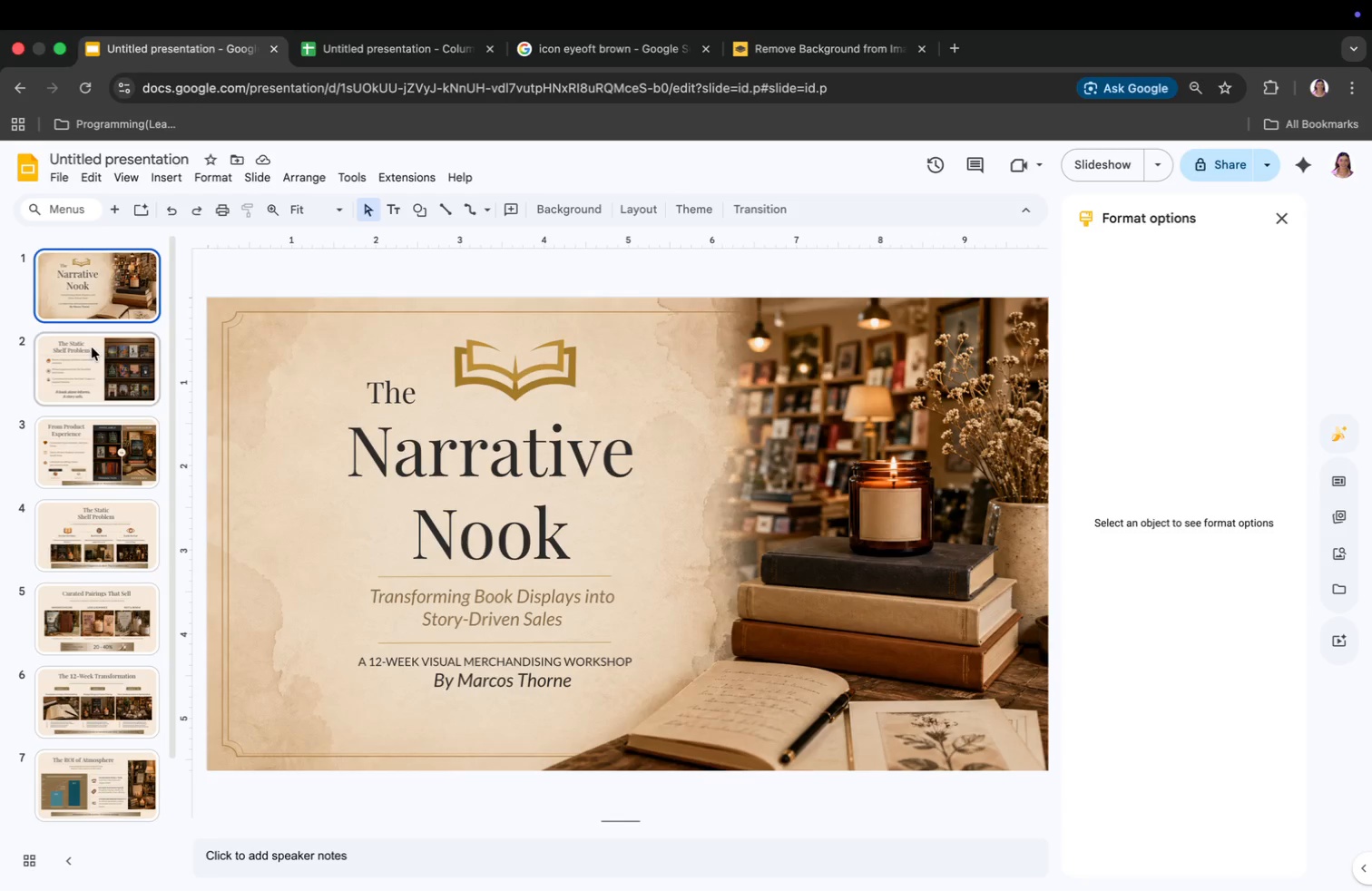 
scroll: coordinate [92, 298], scroll_direction: up, amount: 13.0
 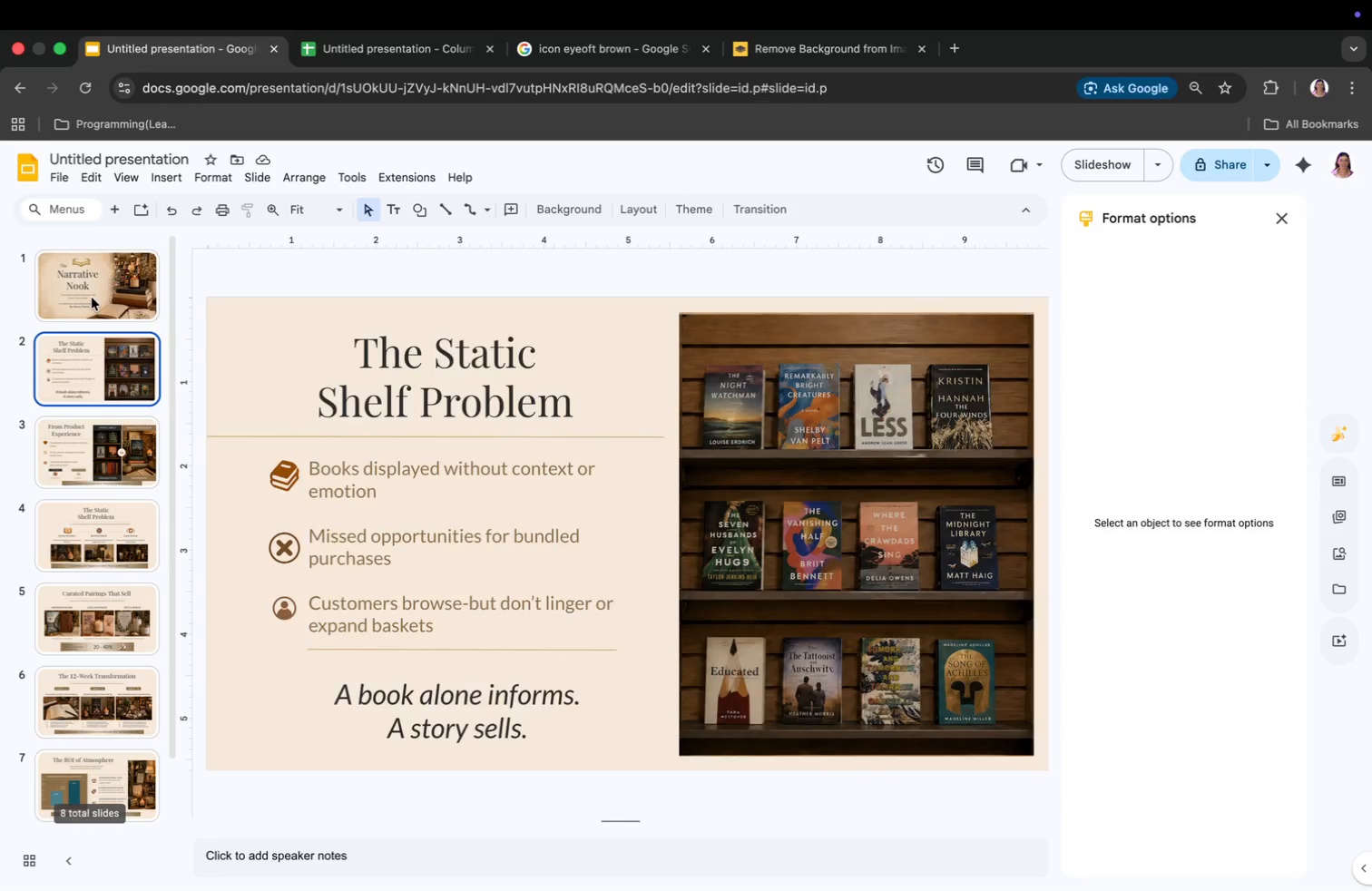 
left_click([92, 360])
 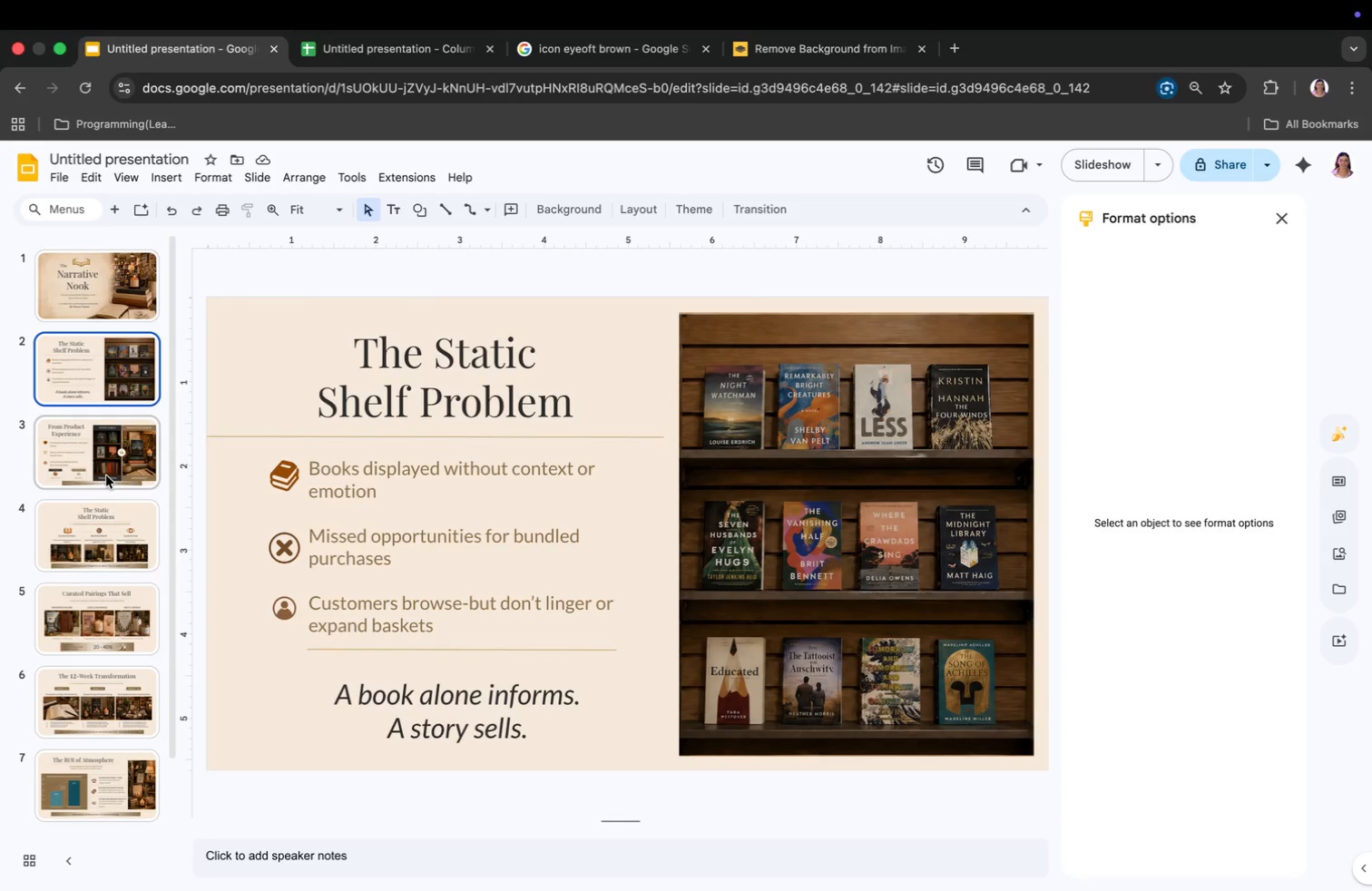 
left_click([106, 467])
 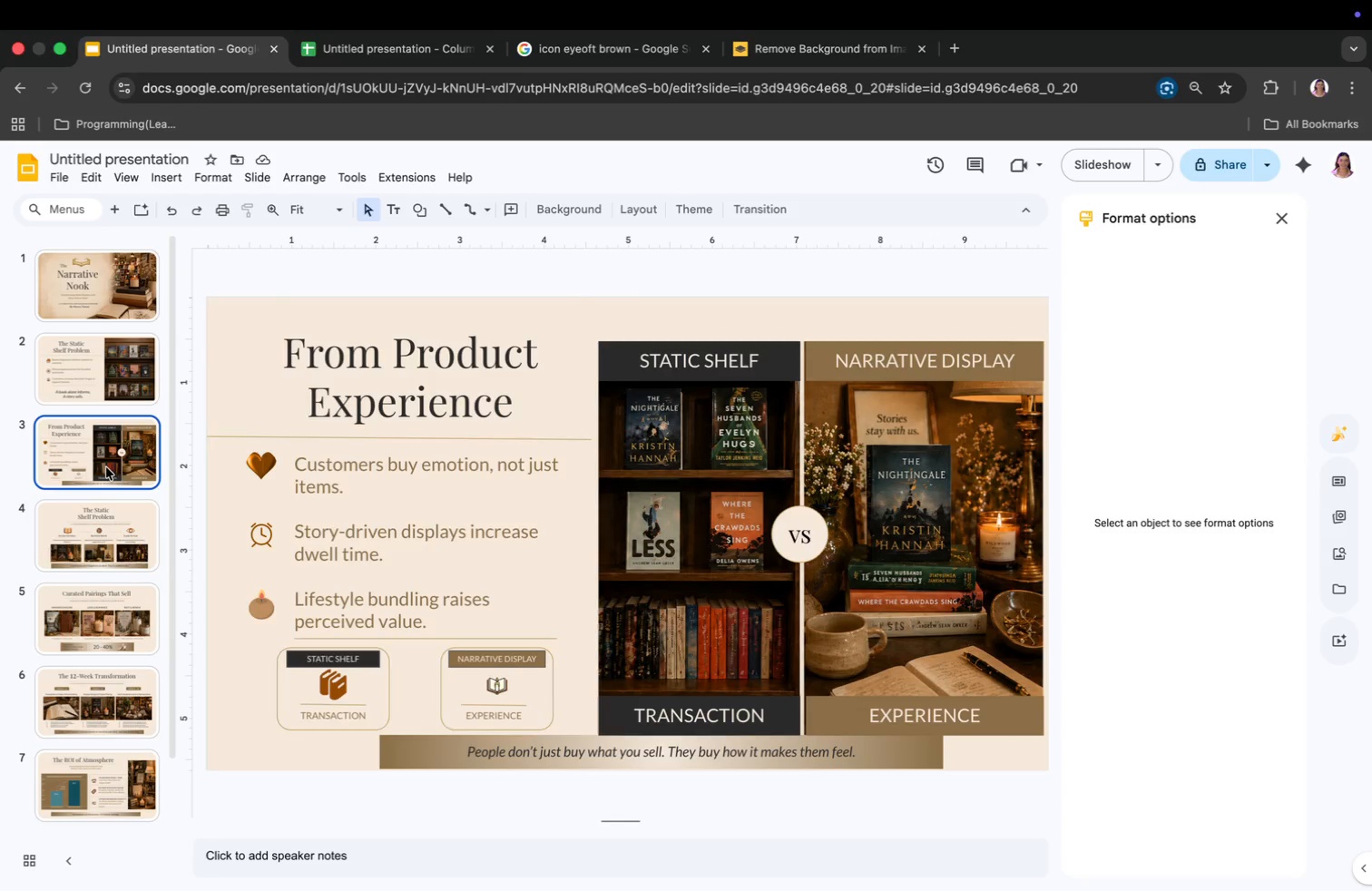 
scroll: coordinate [106, 467], scroll_direction: down, amount: 1.0
 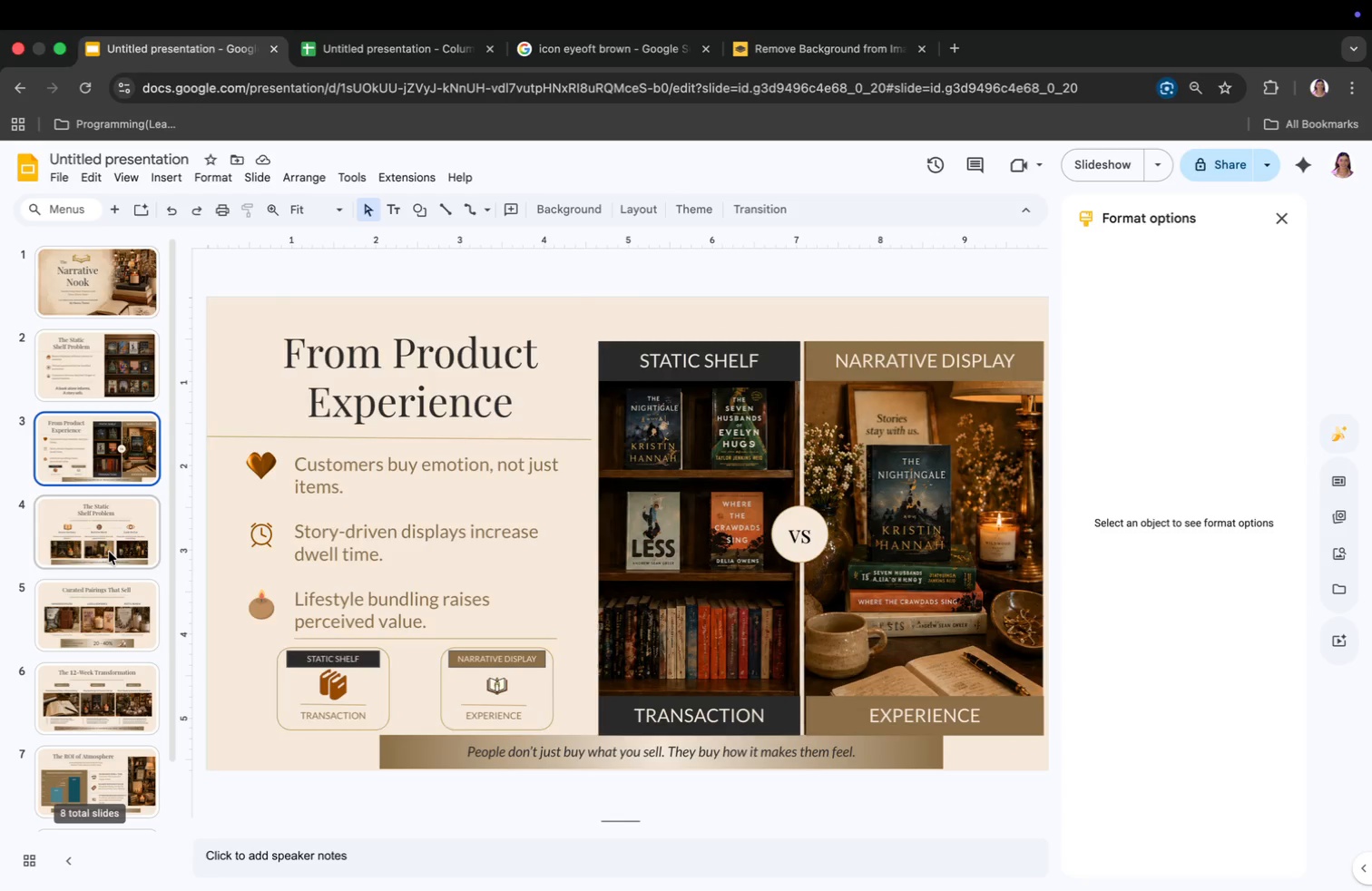 
left_click([109, 550])
 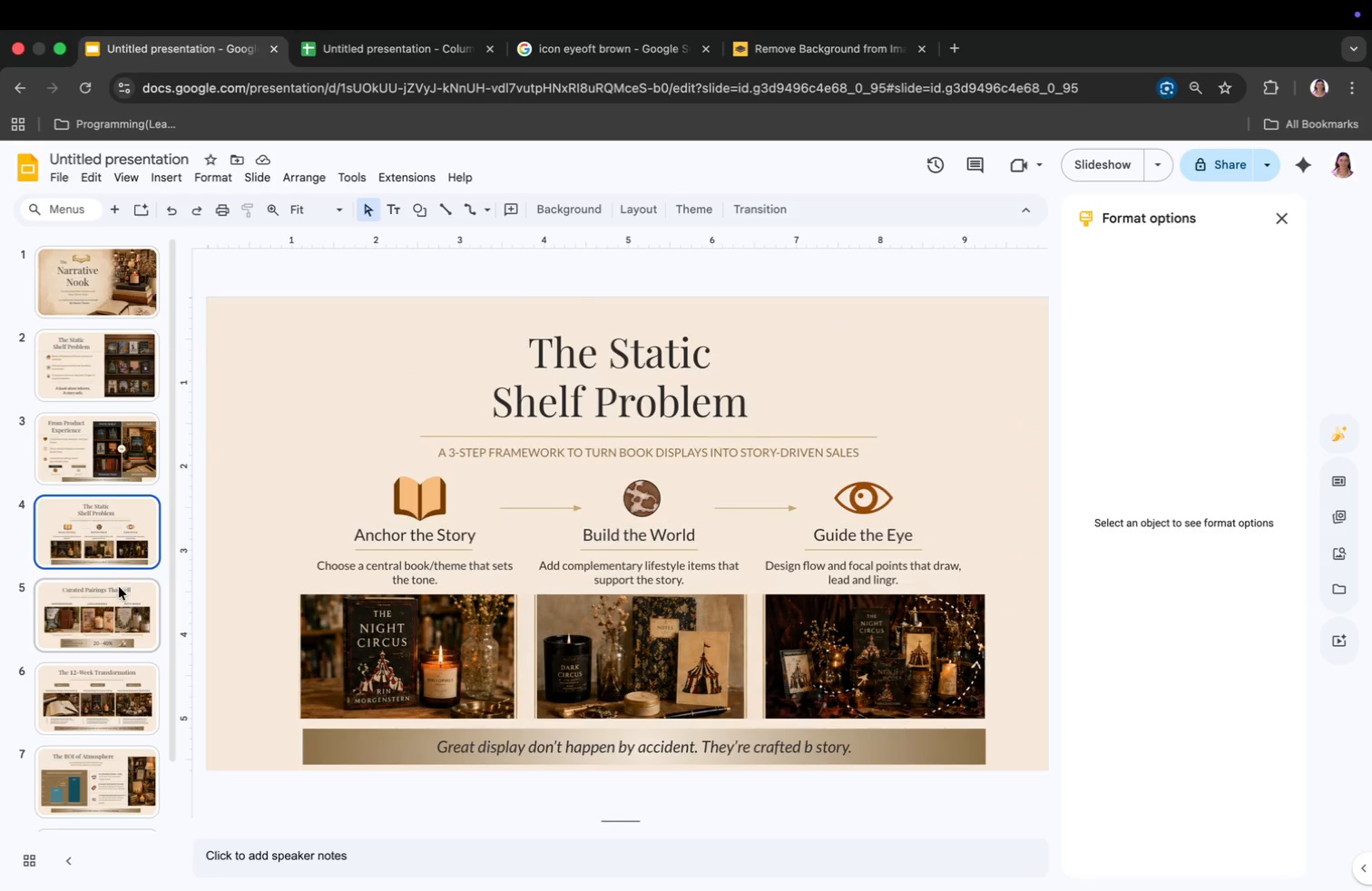 
left_click([119, 586])
 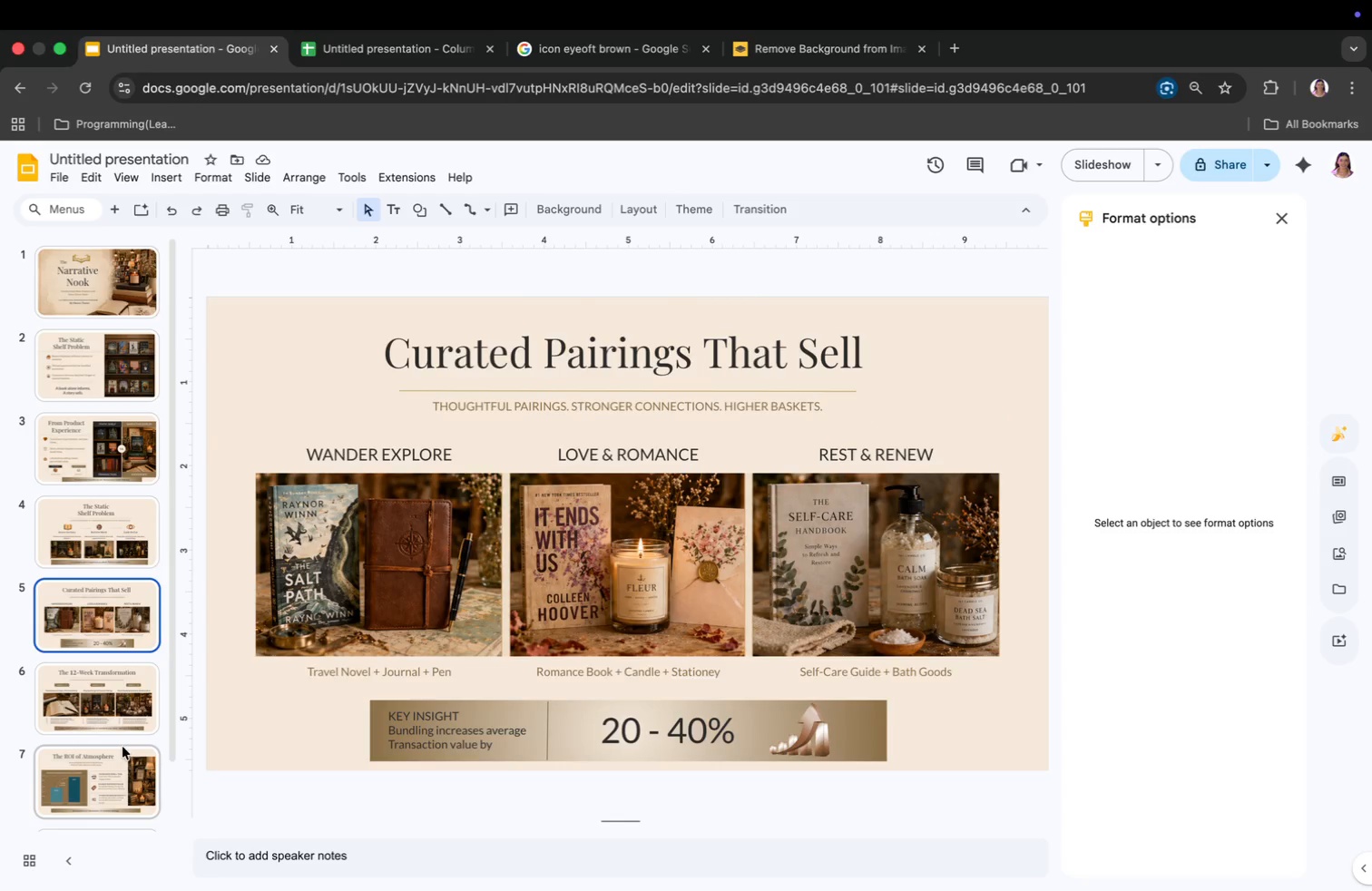 
left_click([122, 704])
 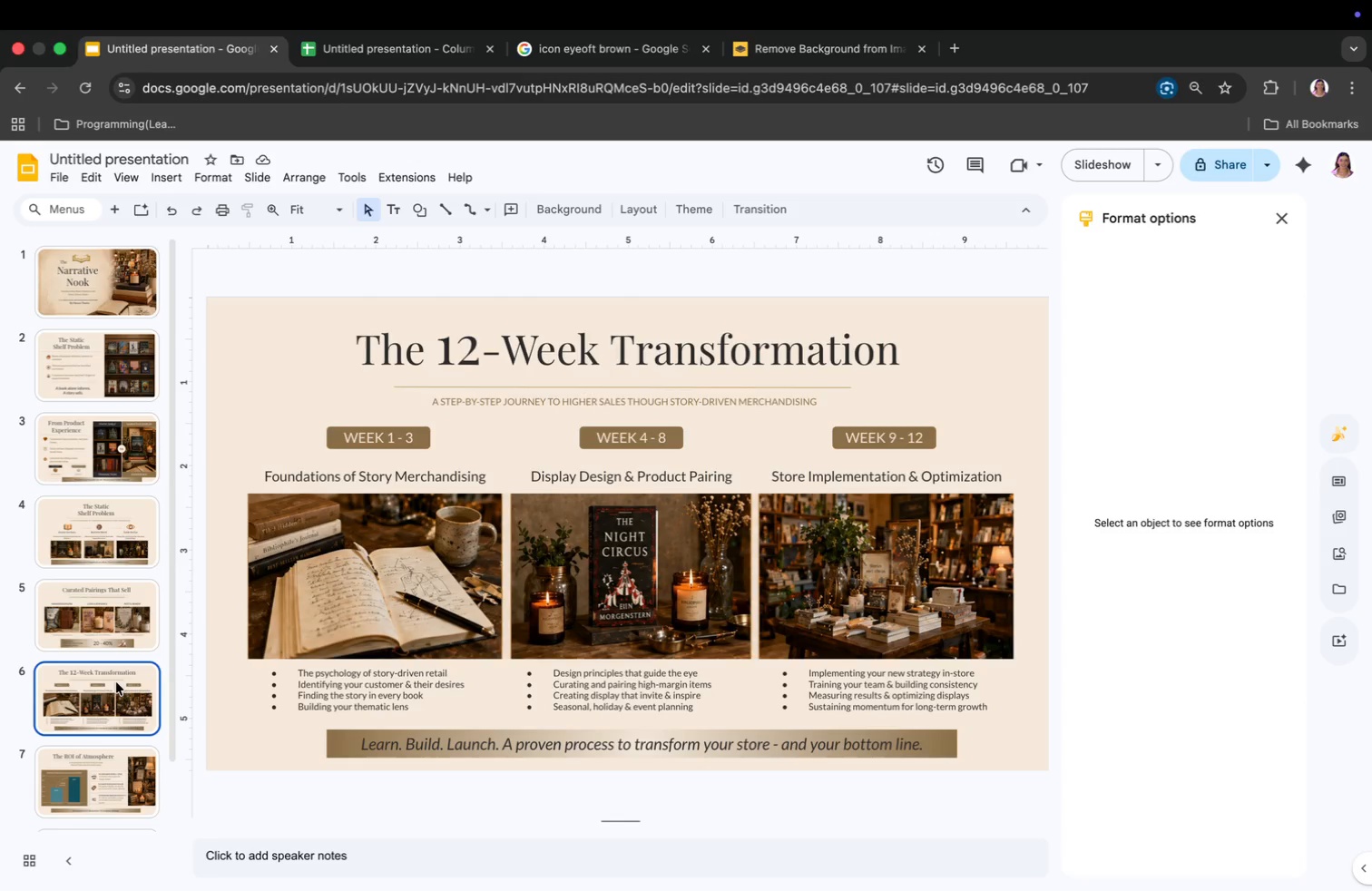 
wait(12.09)
 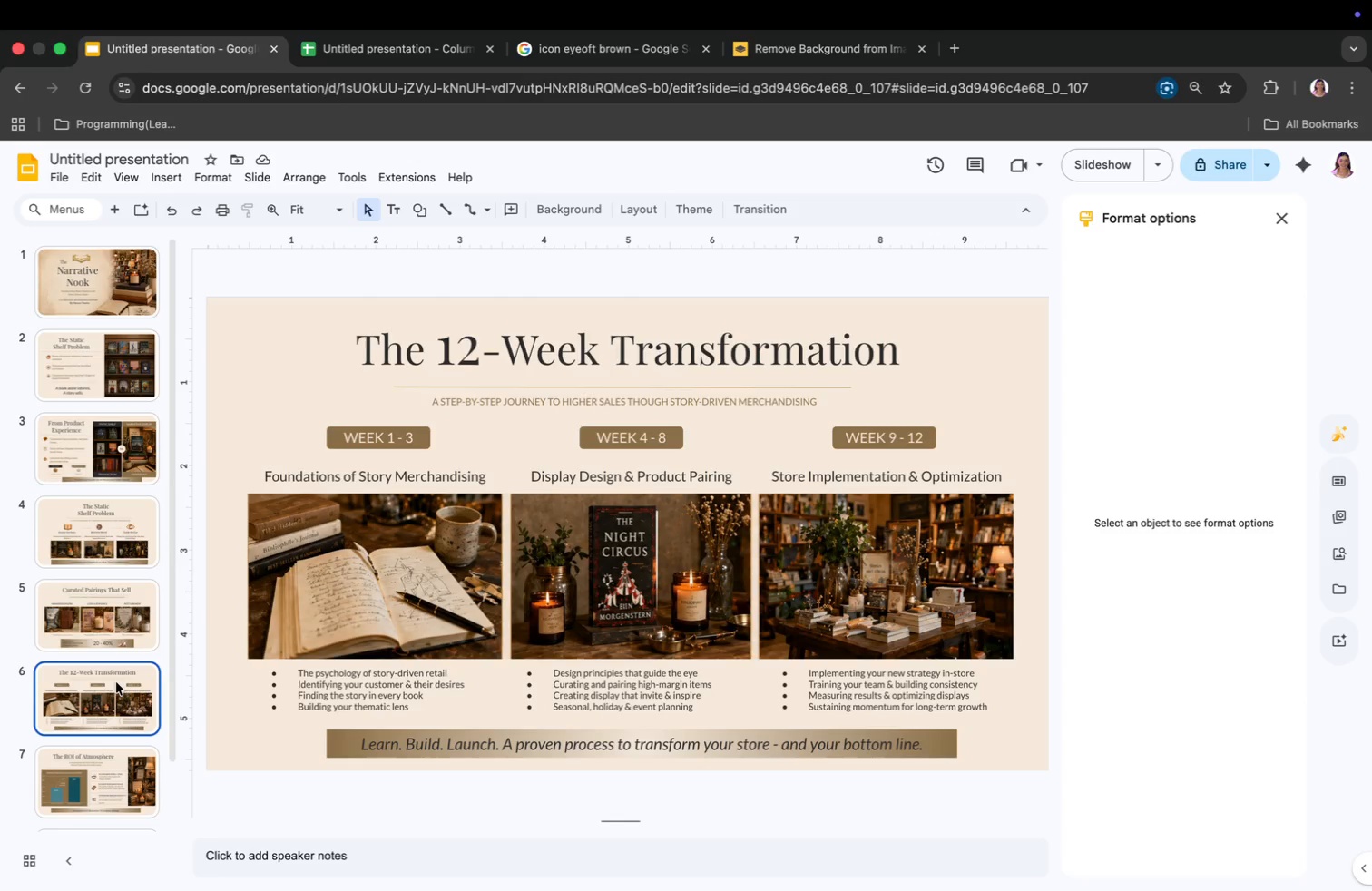 
mouse_move([20, 866])
 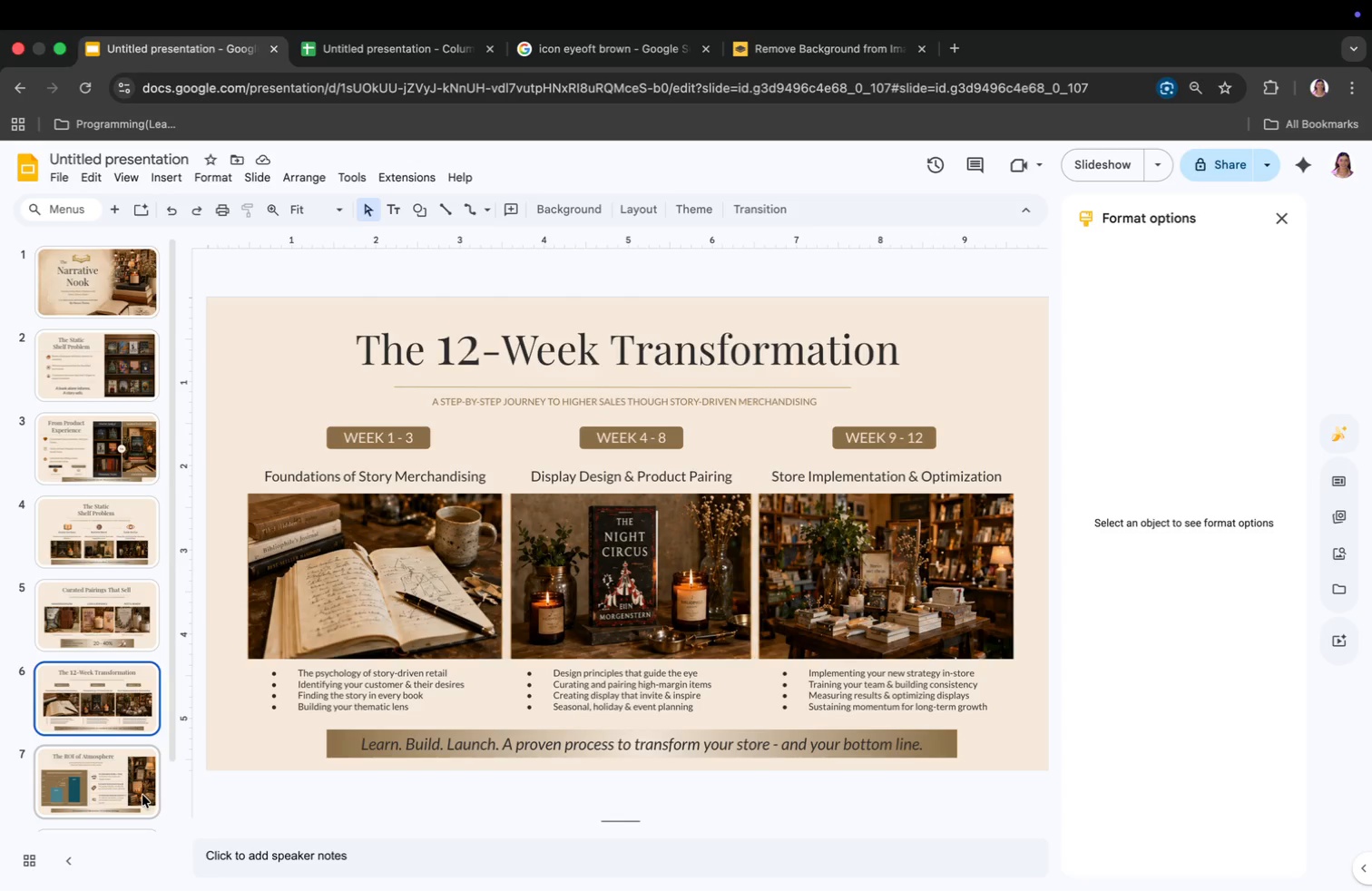 
left_click([137, 793])
 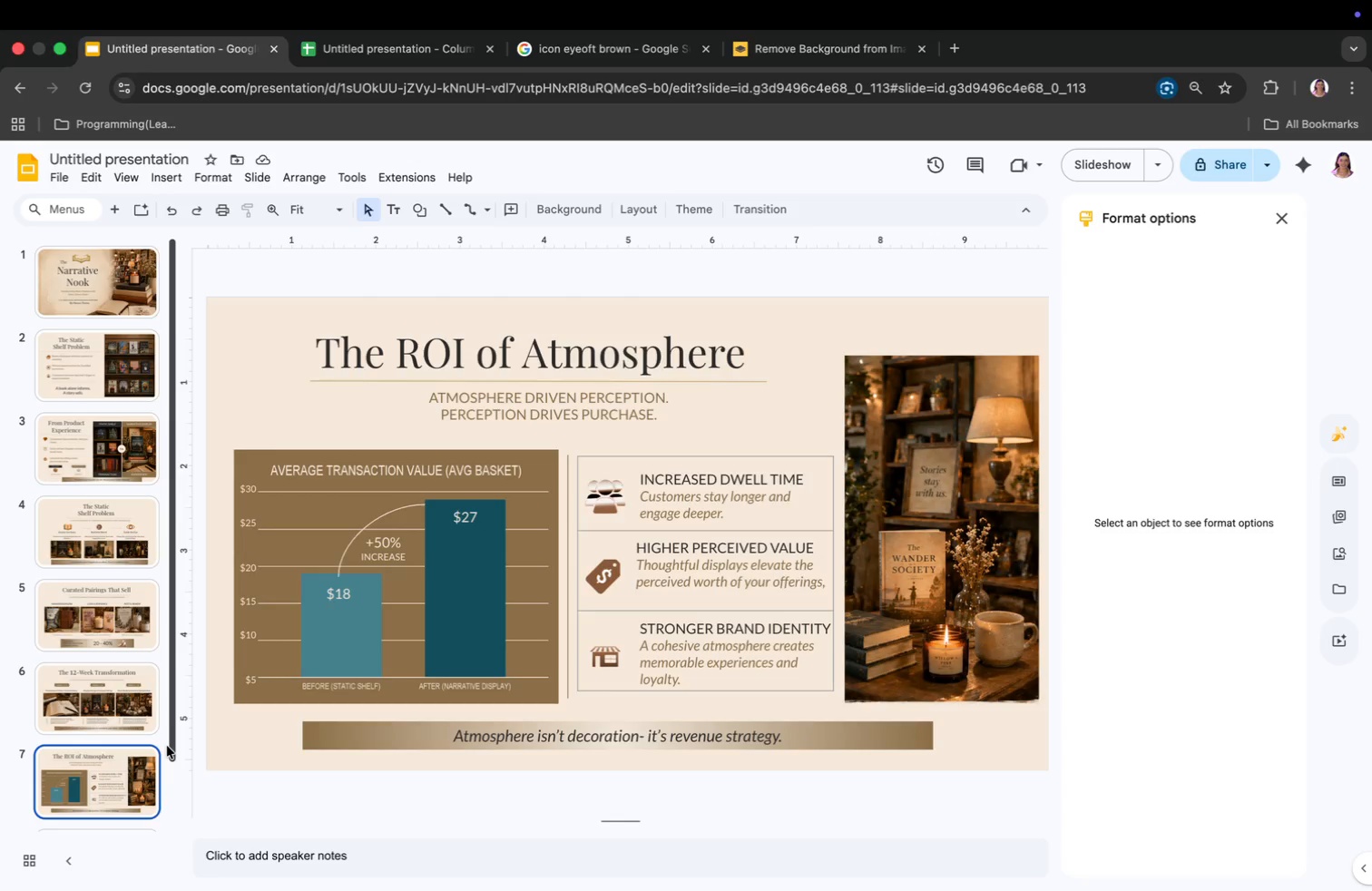 
wait(12.32)
 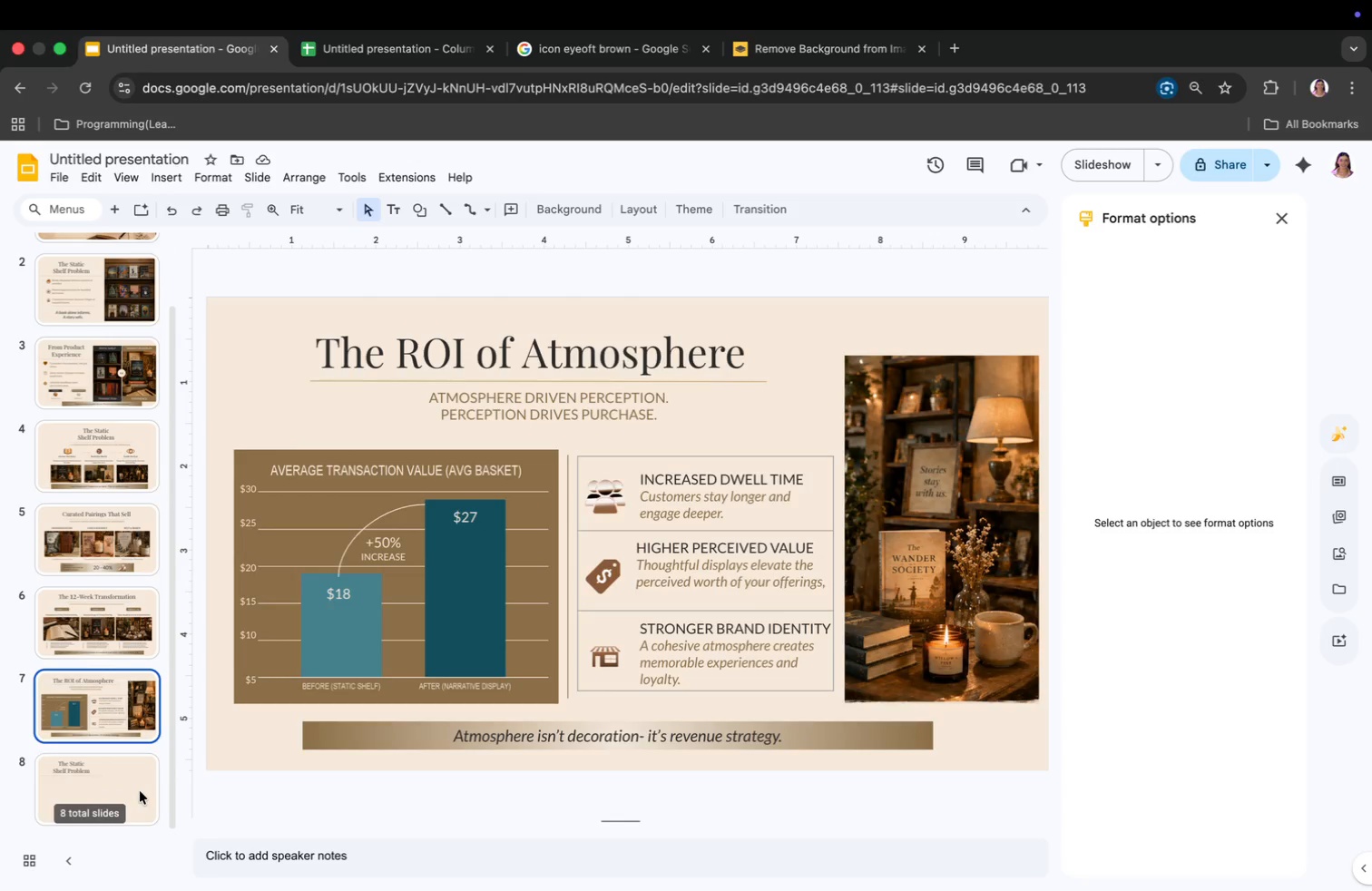 
left_click([133, 781])
 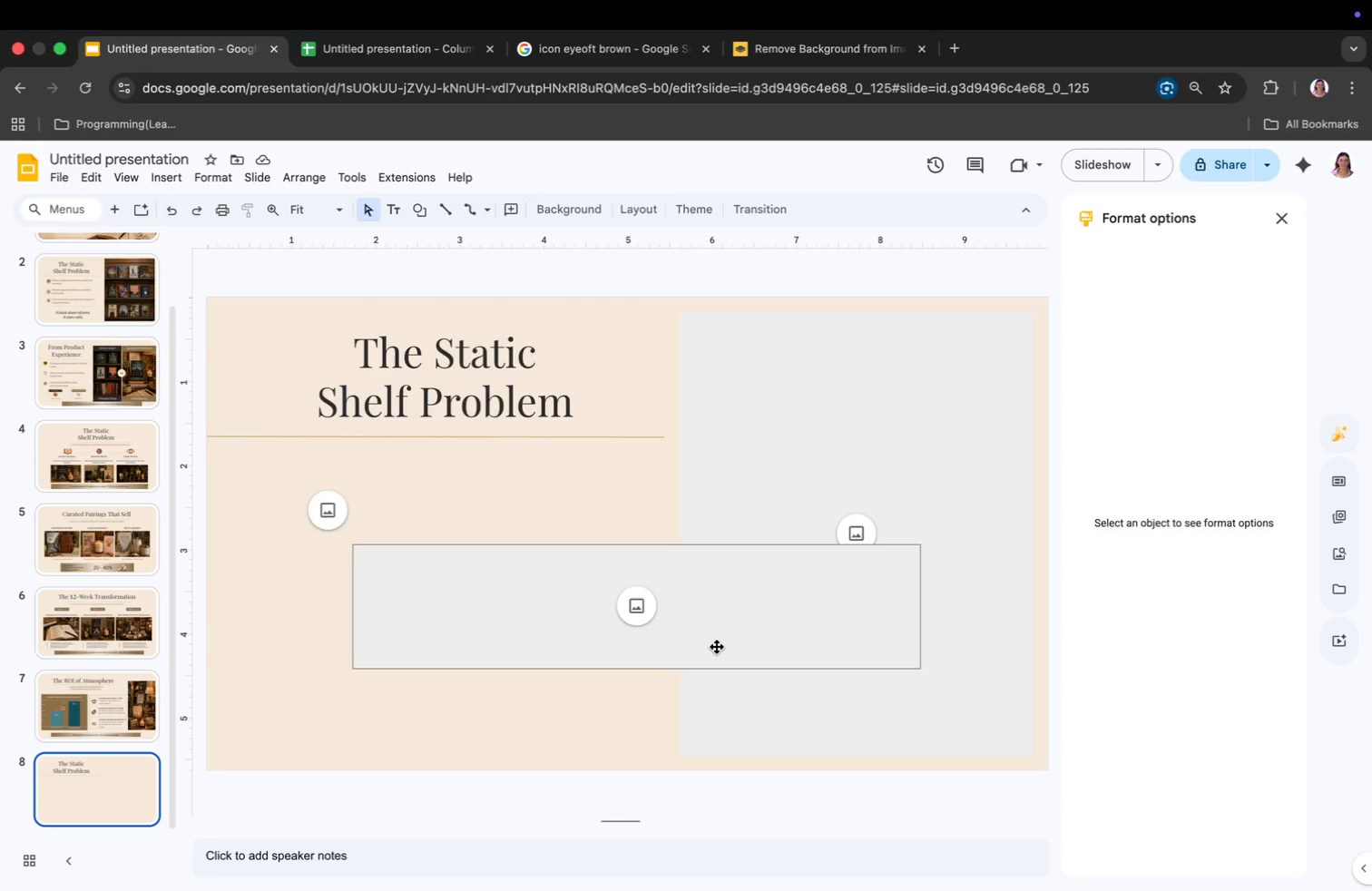 
scroll: coordinate [140, 791], scroll_direction: down, amount: 7.0
 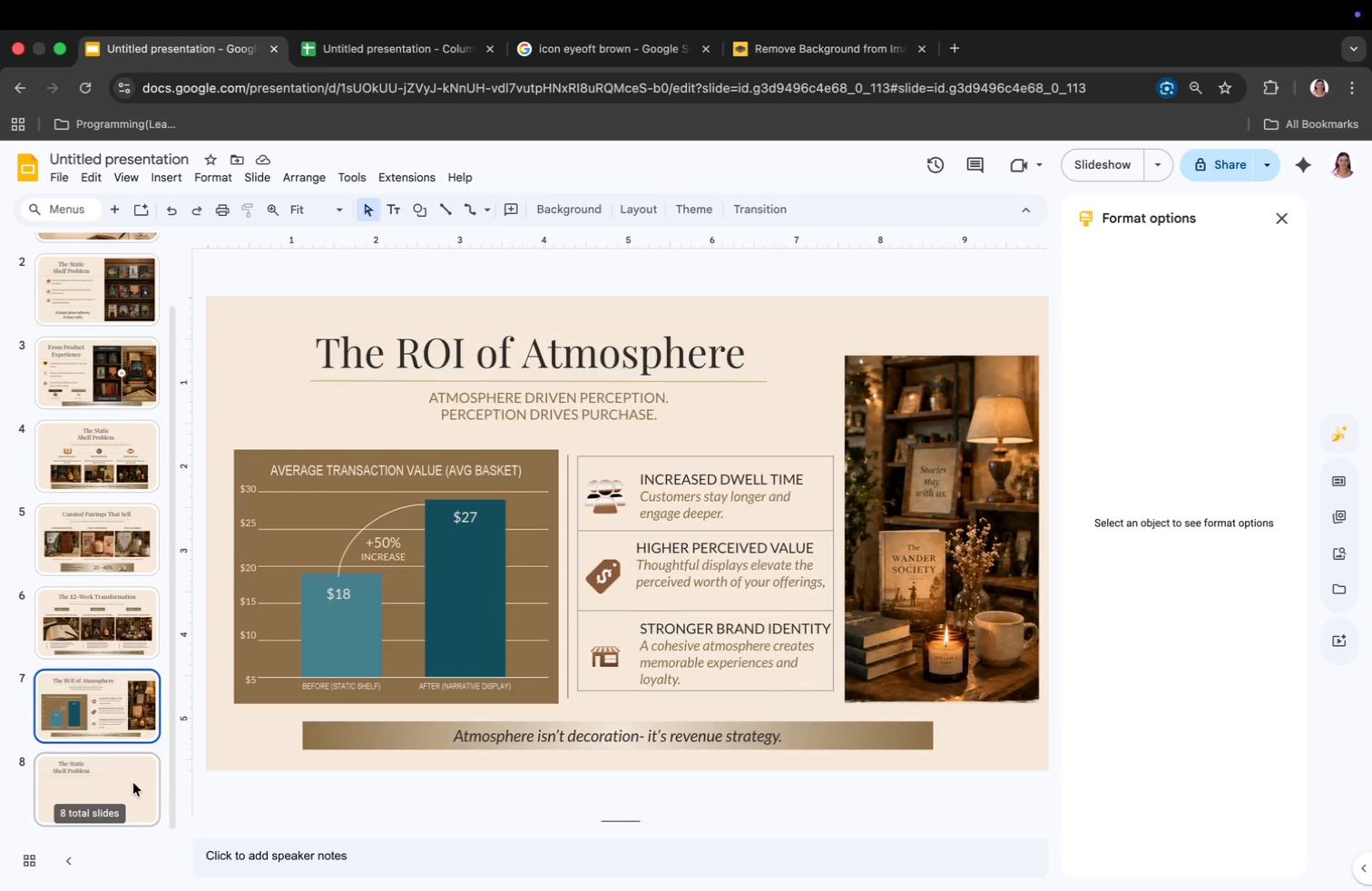 
left_click([683, 641])
 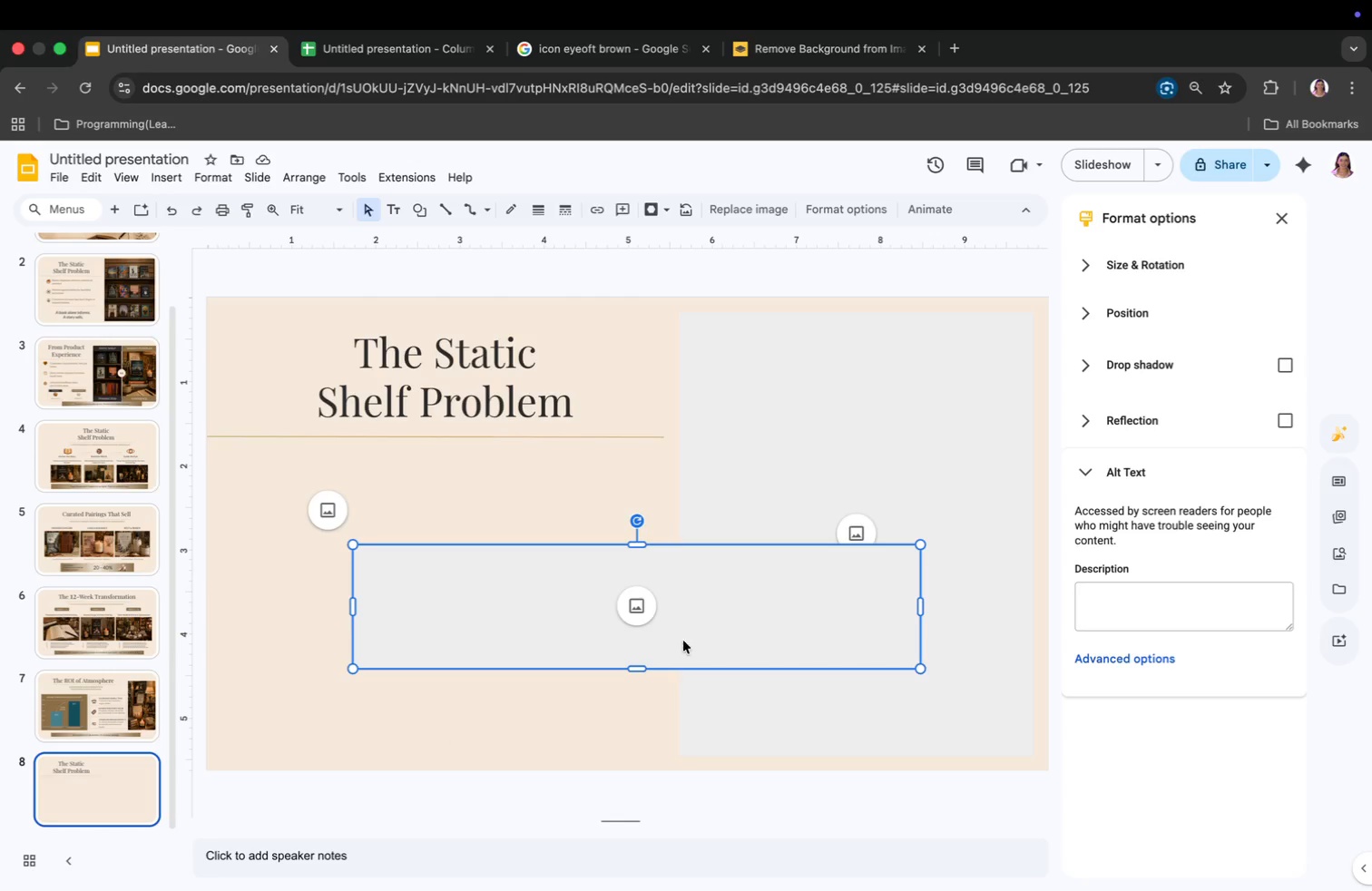 
key(Backspace)
 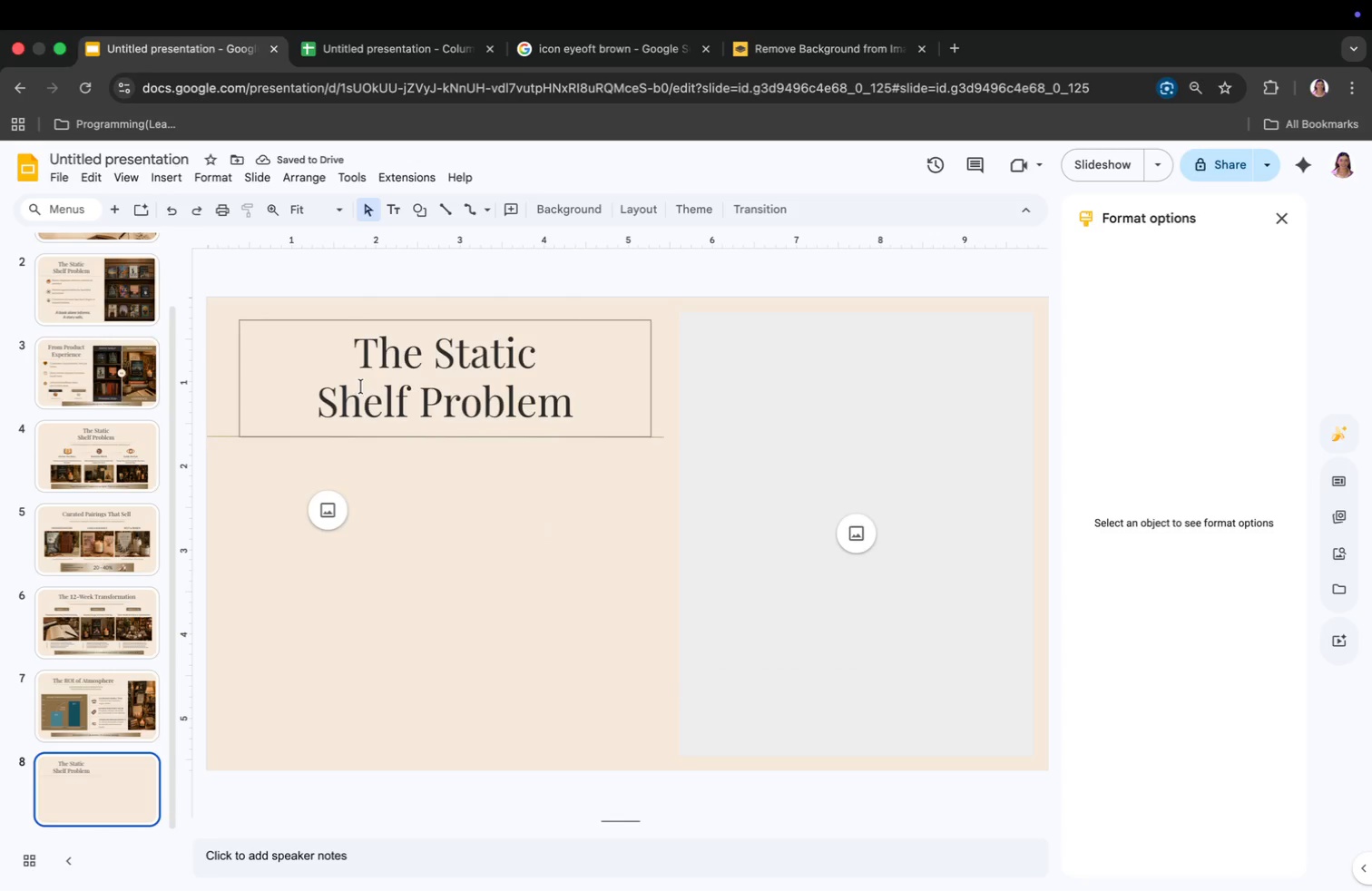 
wait(6.18)
 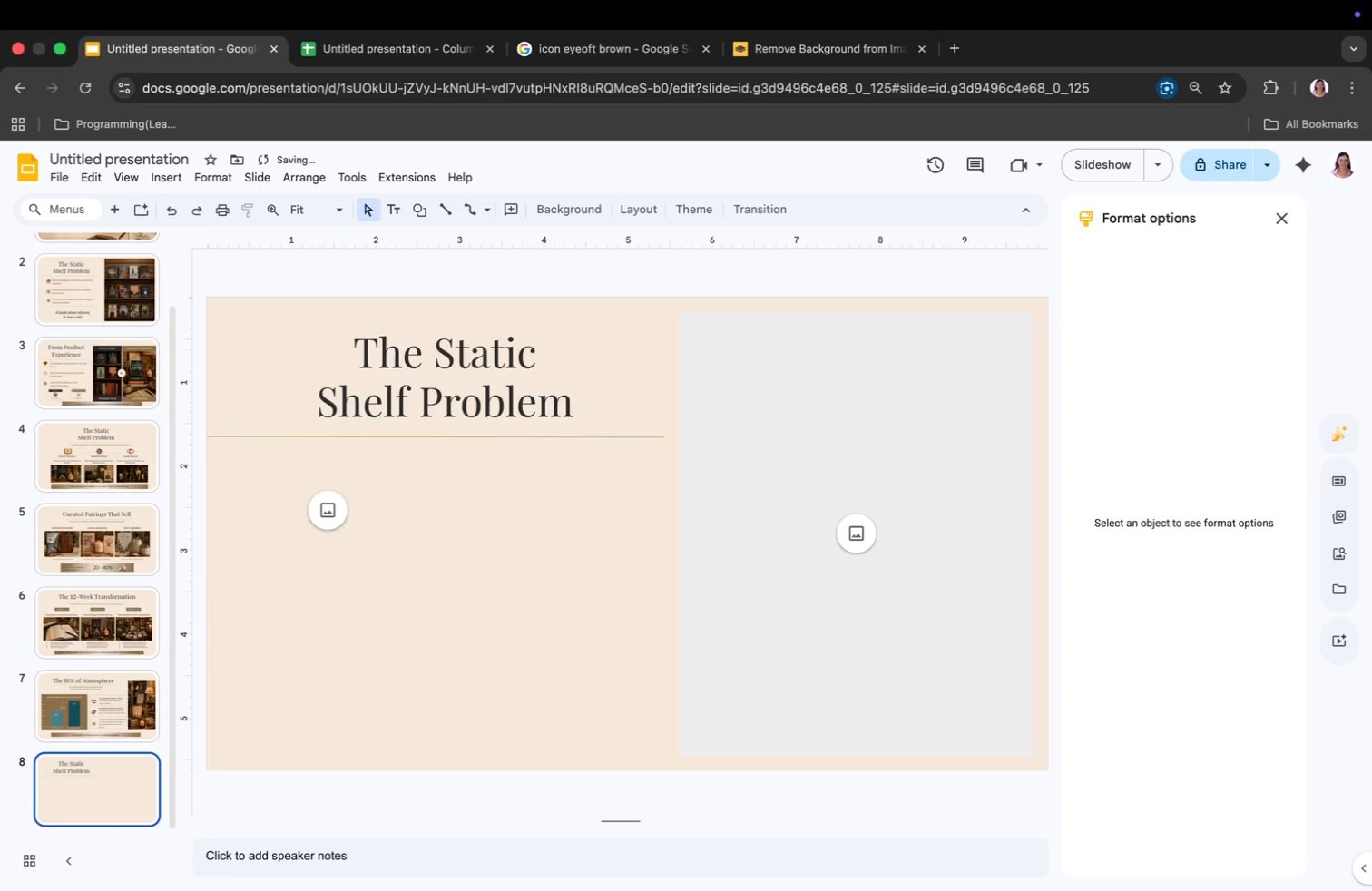 
left_click_drag(start_coordinate=[359, 360], to_coordinate=[534, 367])
 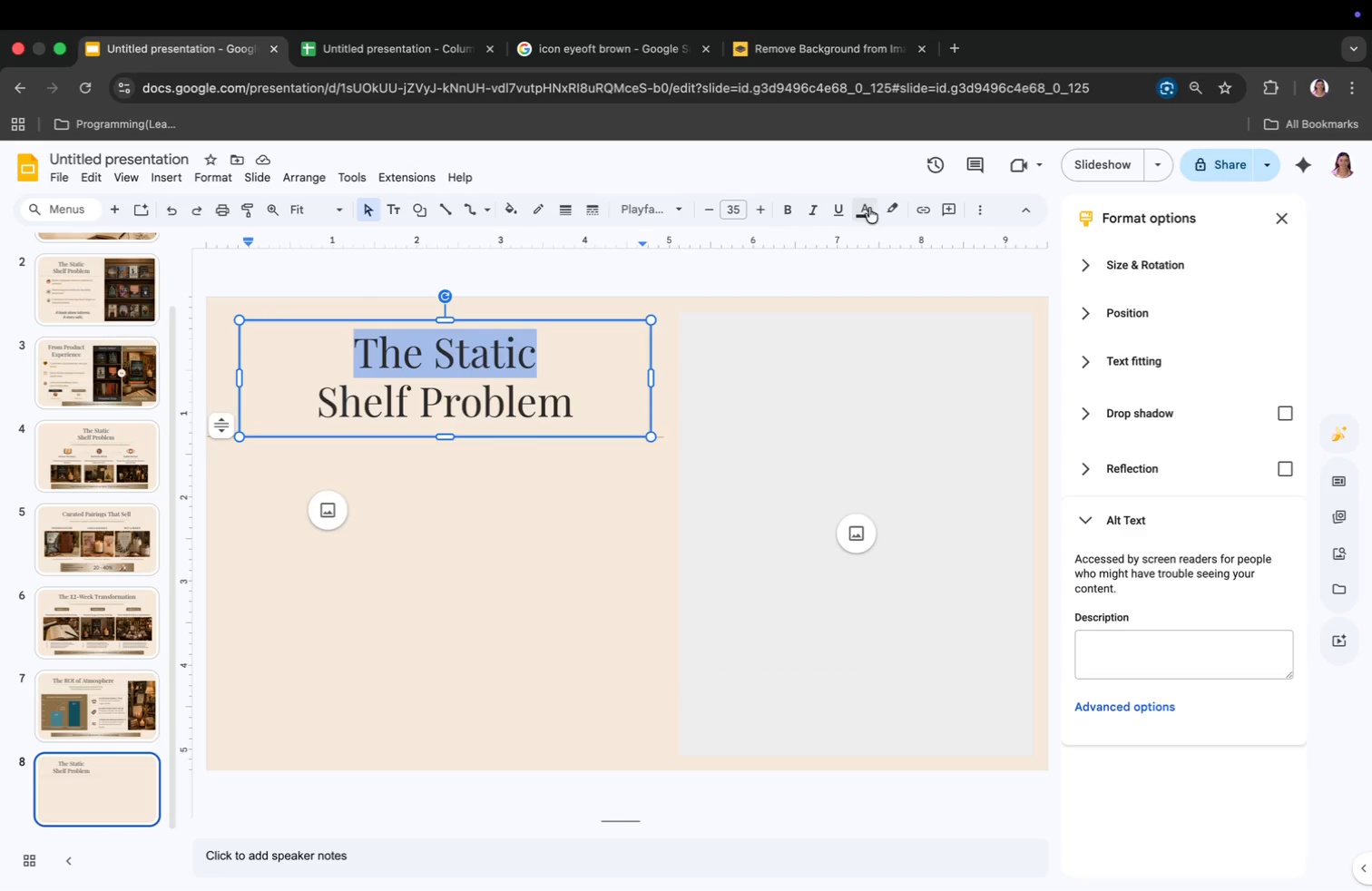 
left_click([809, 212])
 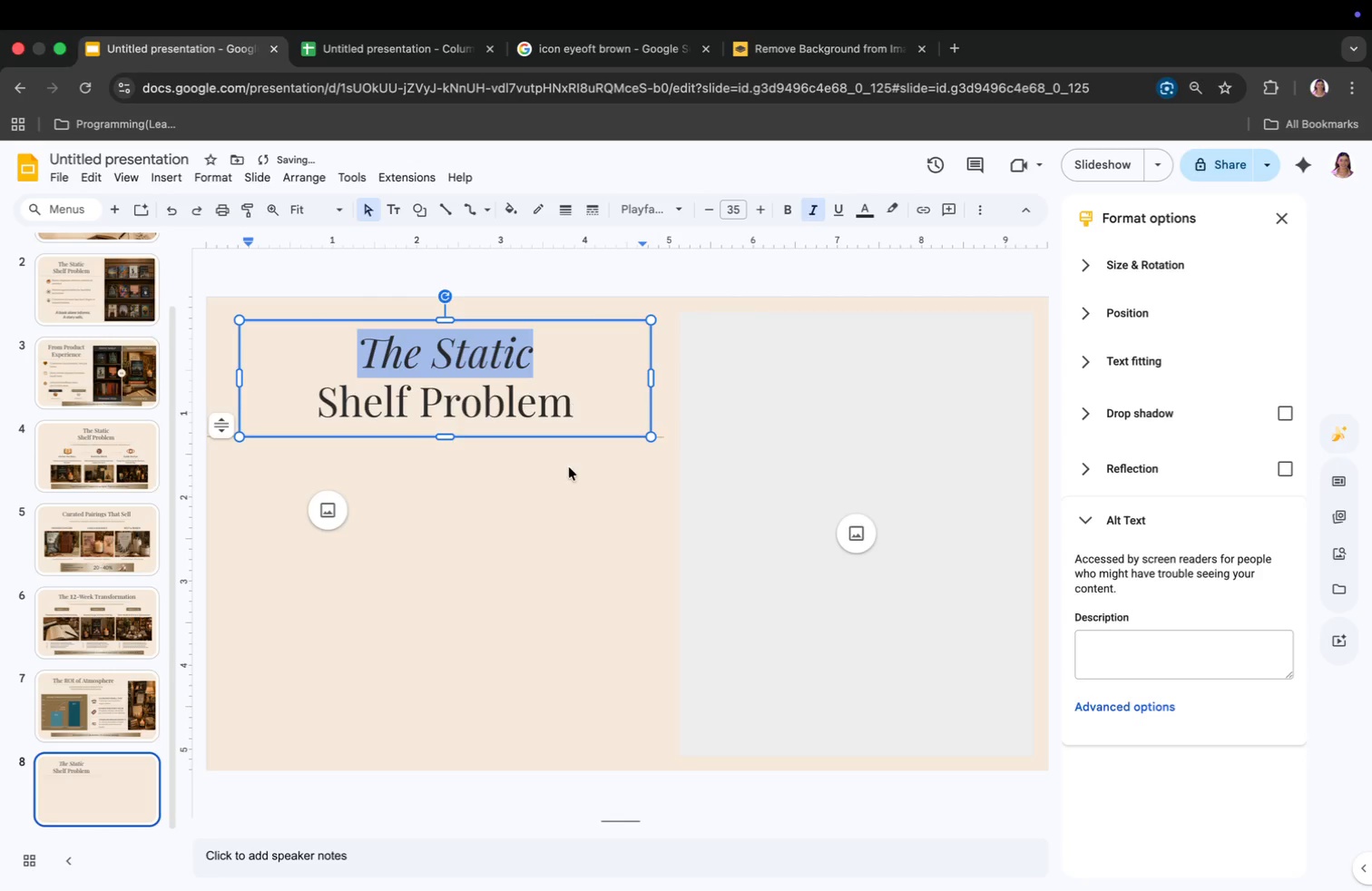 
type(Joi)
key(Backspace)
key(Backspace)
key(Backspace)
type(j)
key(Backspace)
type(J)
key(Backspace)
 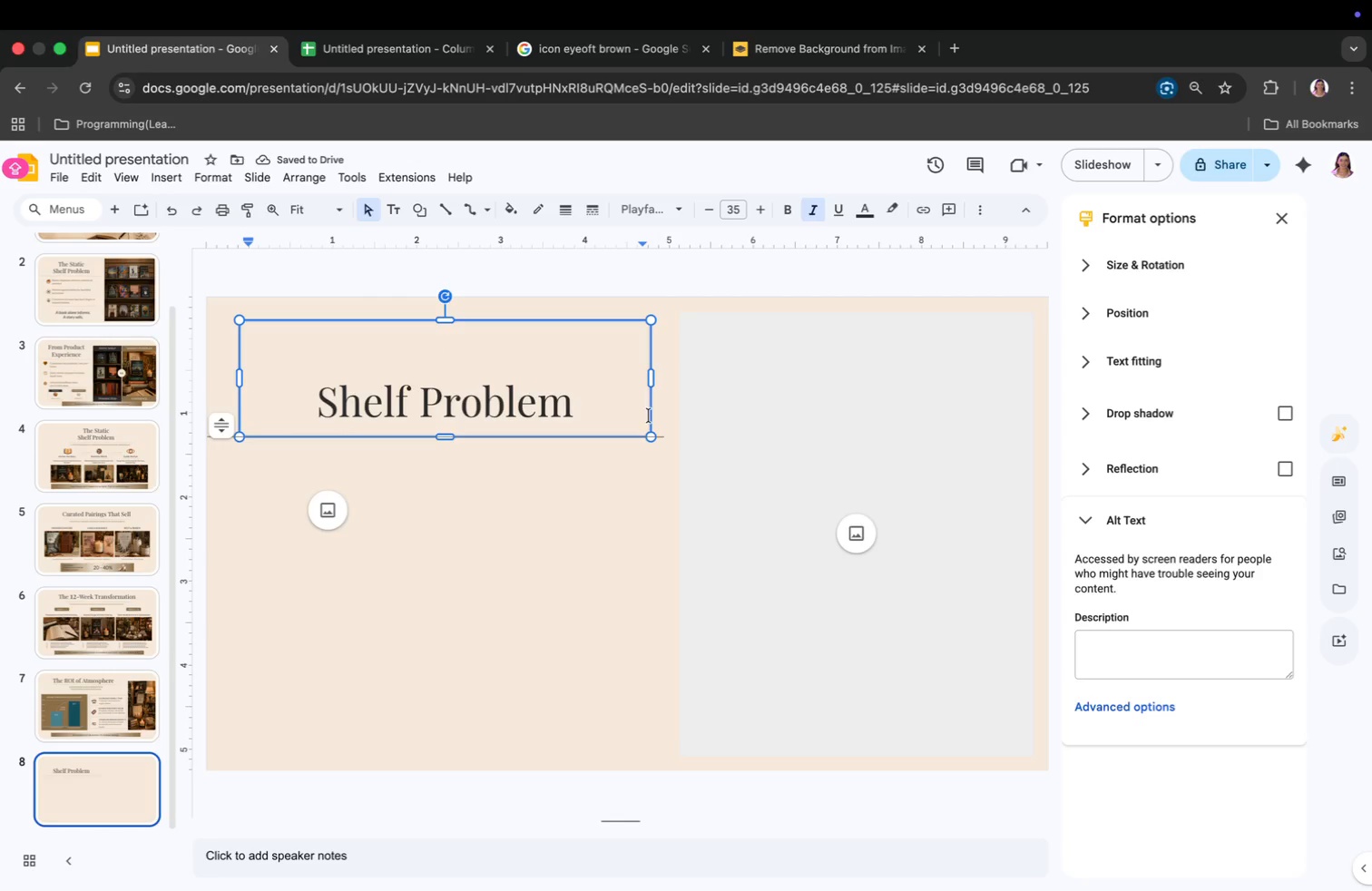 
left_click([652, 200])
 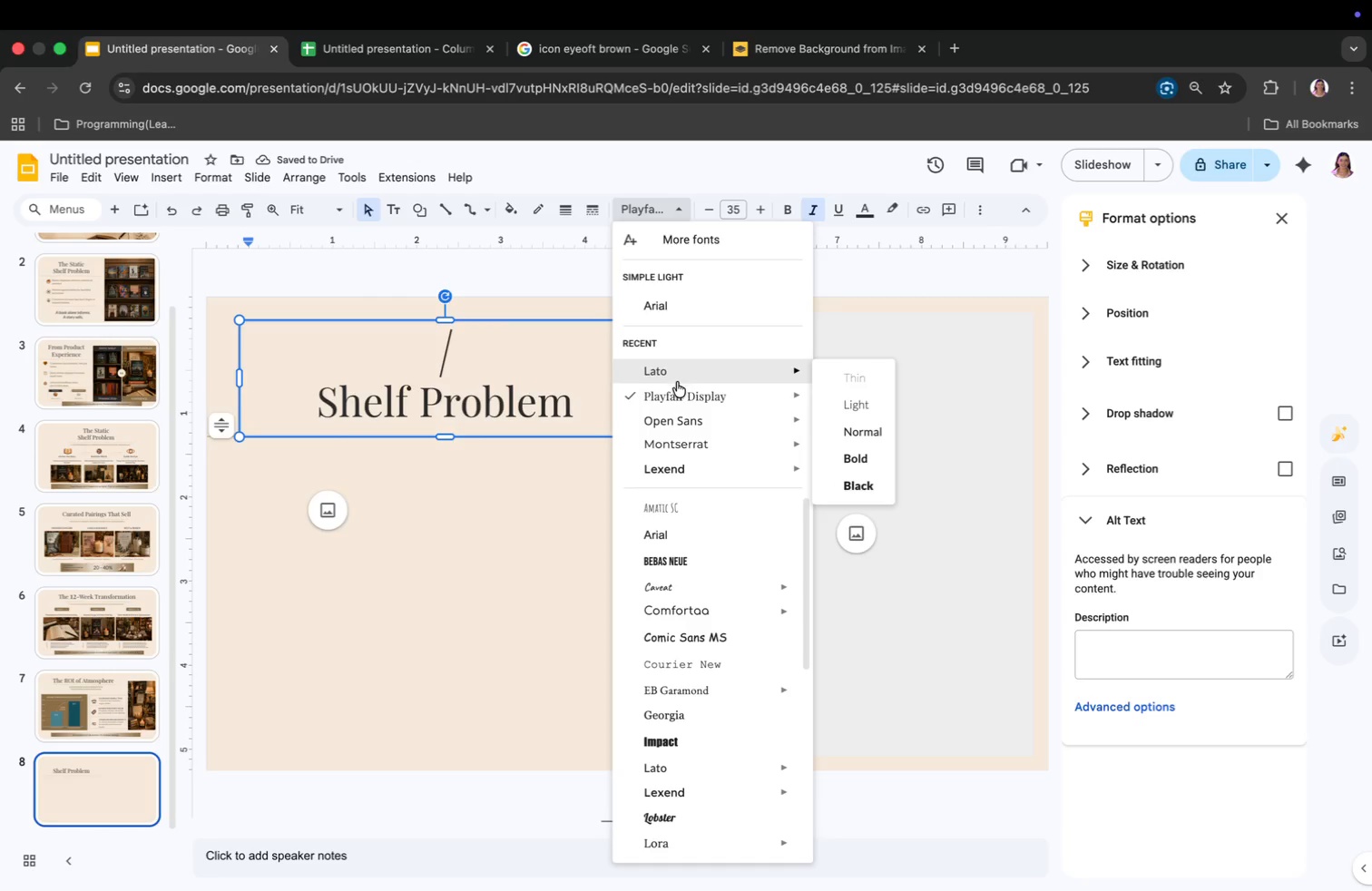 
left_click([675, 378])
 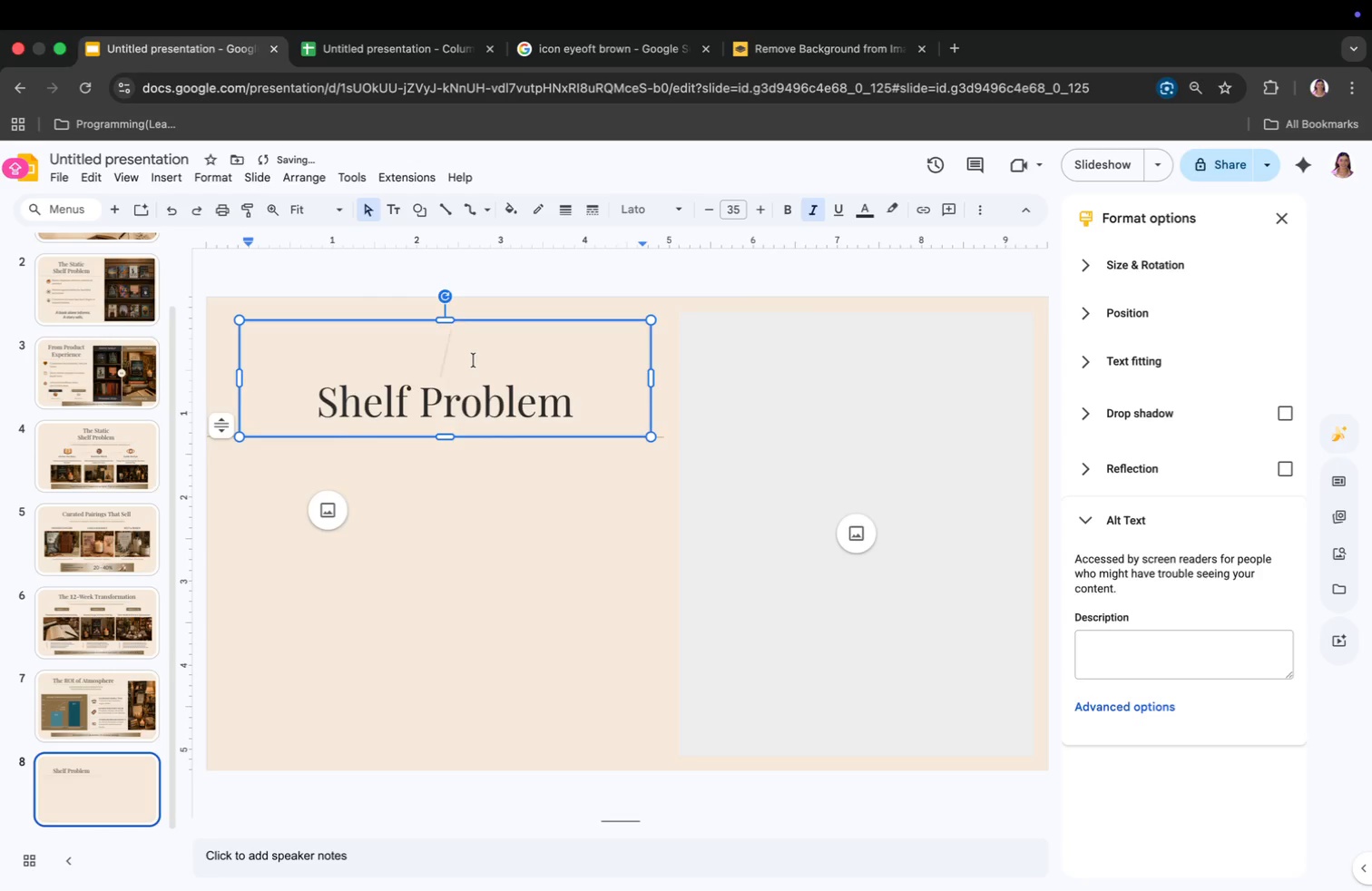 
left_click([468, 361])
 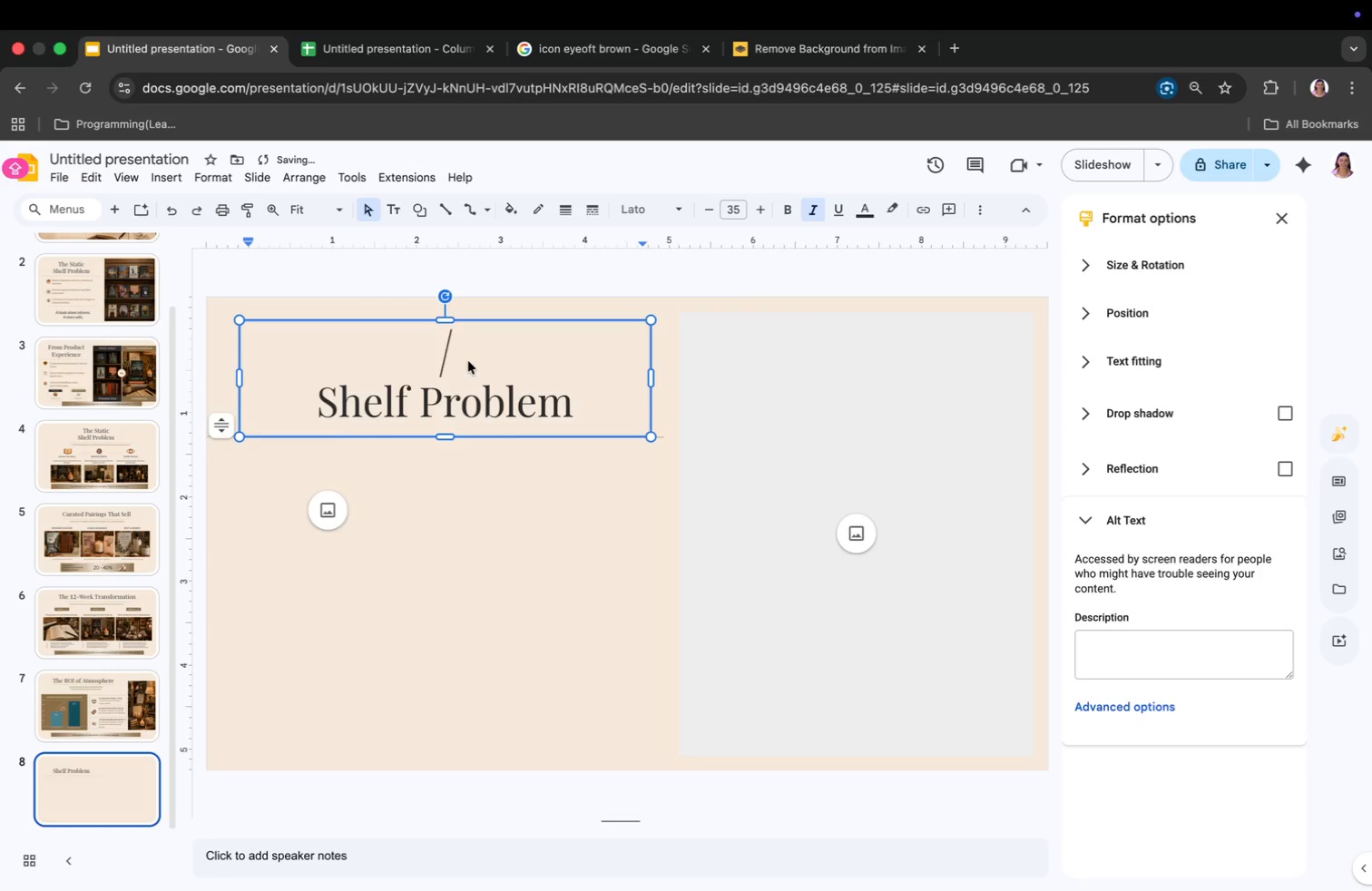 
type(j)
key(Backspace)
type(j)
key(Backspace)
type(j)
key(Backspace)
type(Join)
 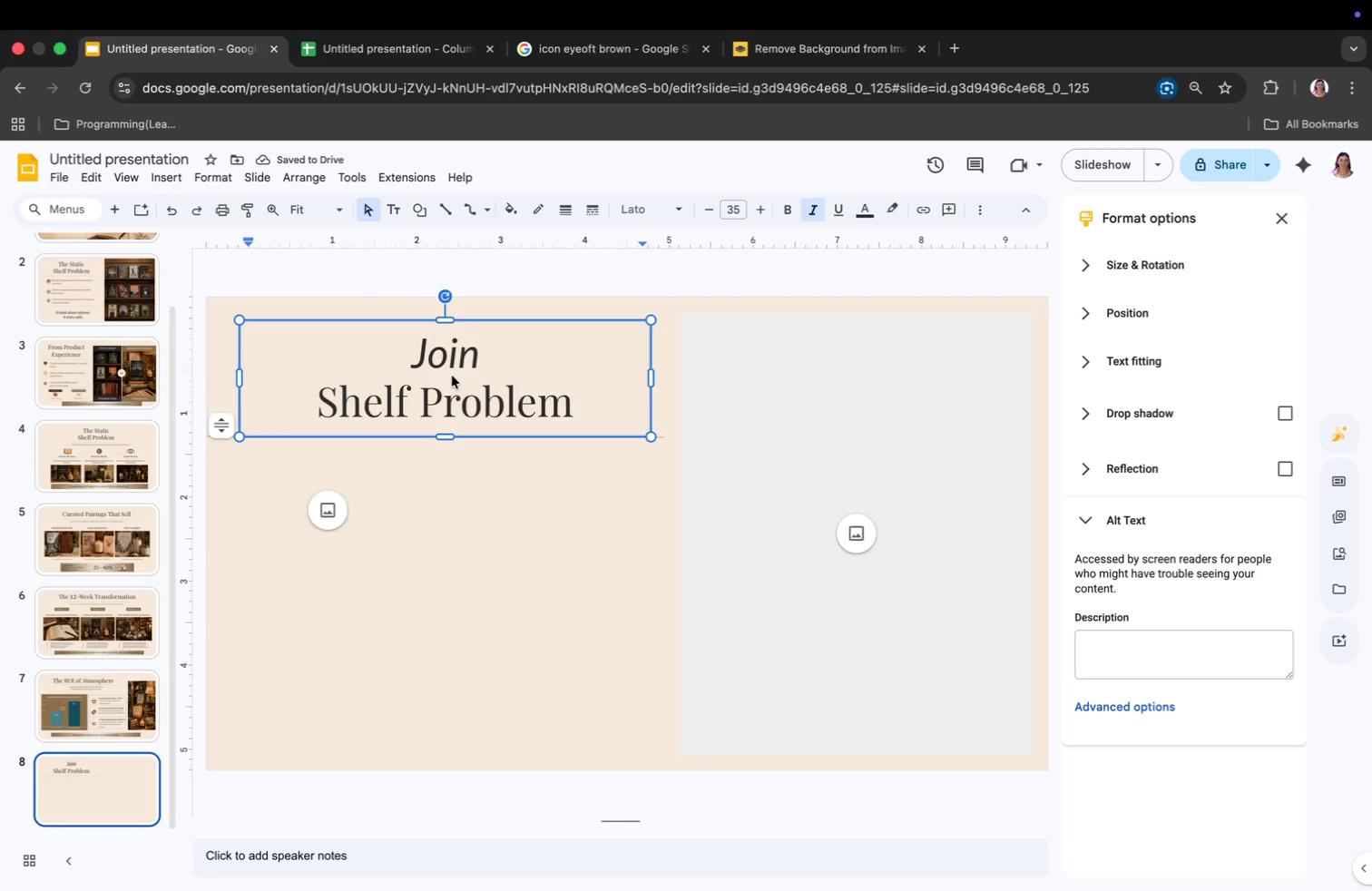 
left_click_drag(start_coordinate=[413, 353], to_coordinate=[488, 355])
 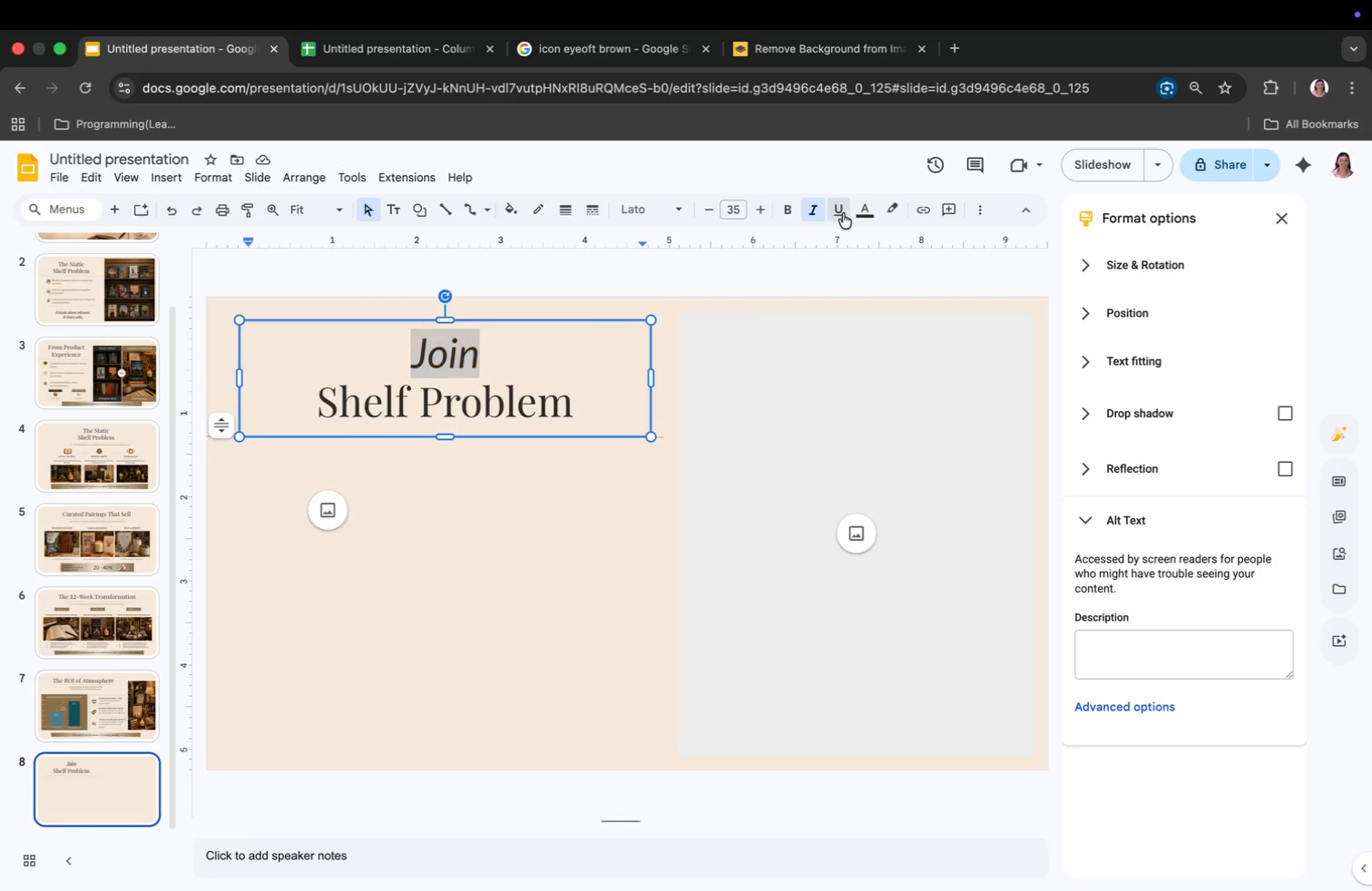 
left_click([869, 213])
 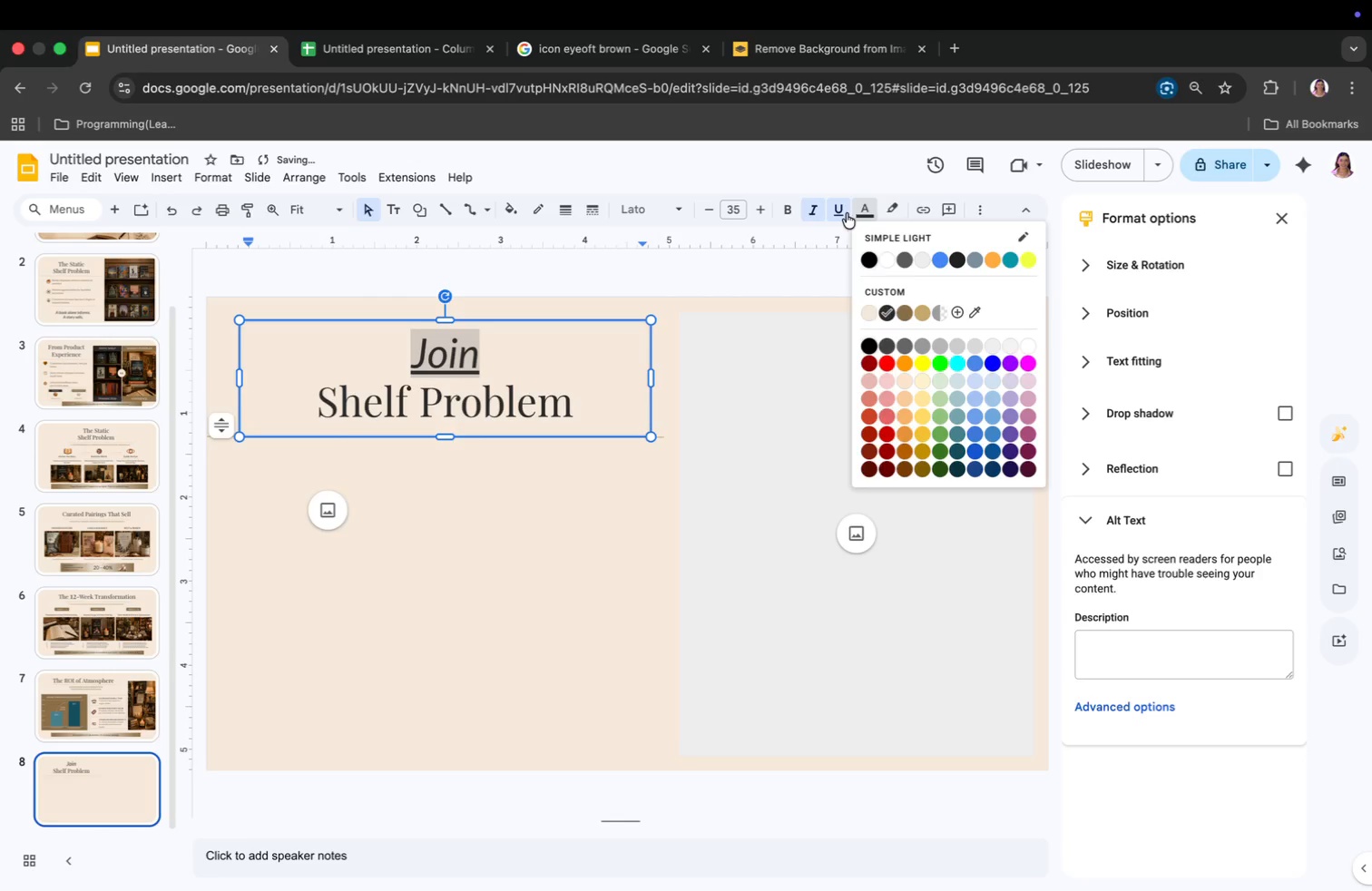 
left_click([841, 213])
 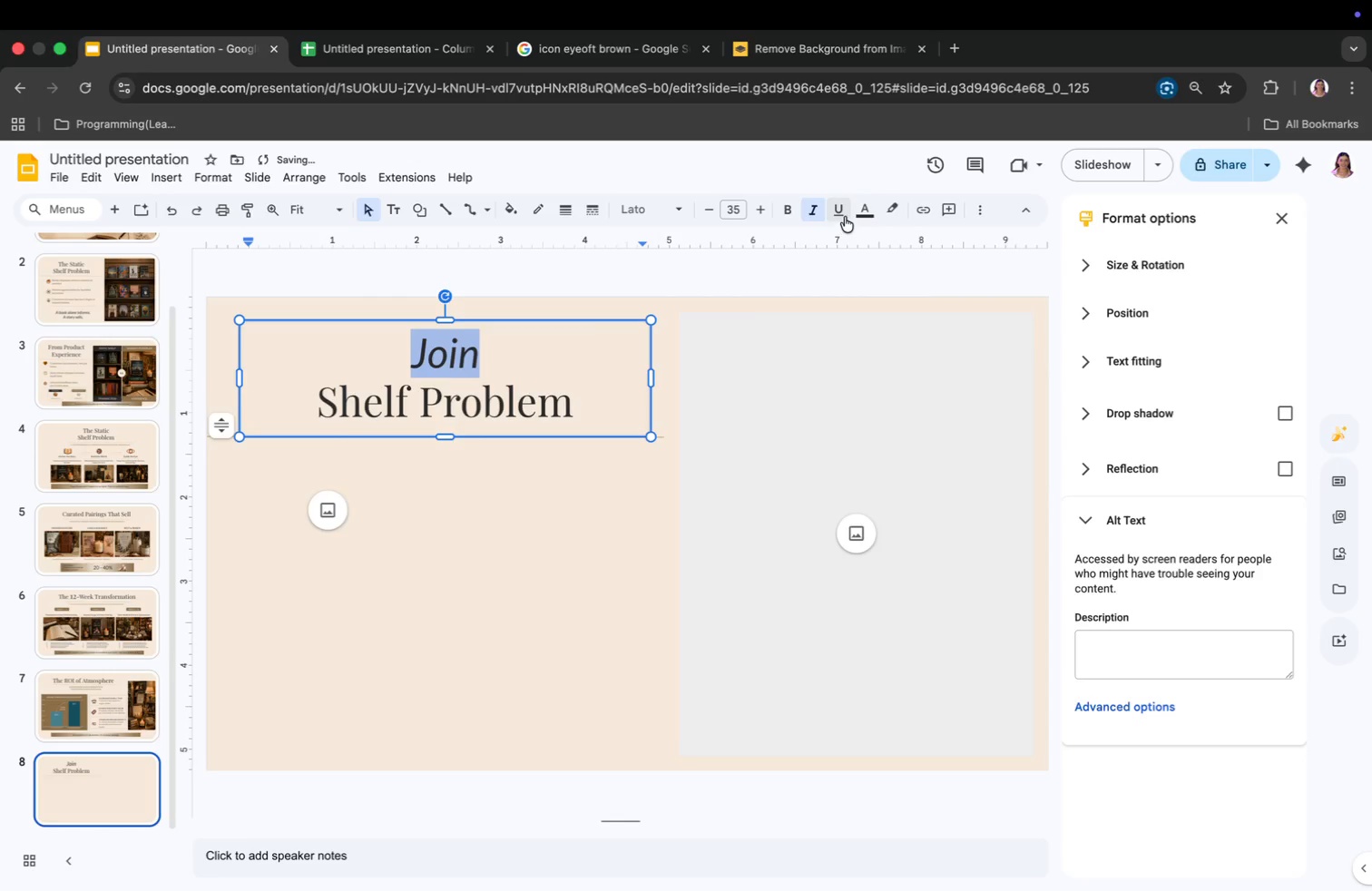 
left_click([852, 211])
 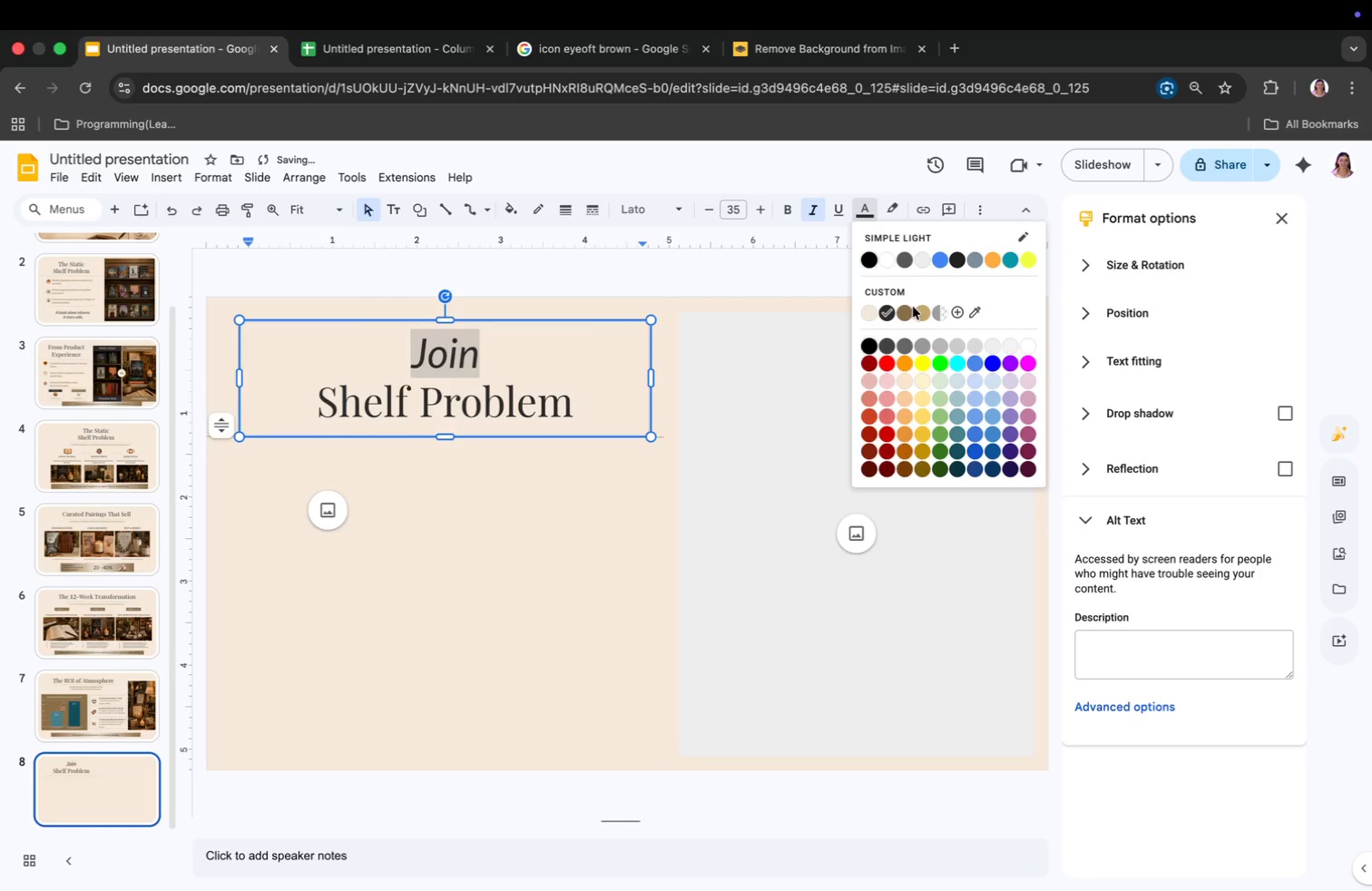 
left_click([906, 312])
 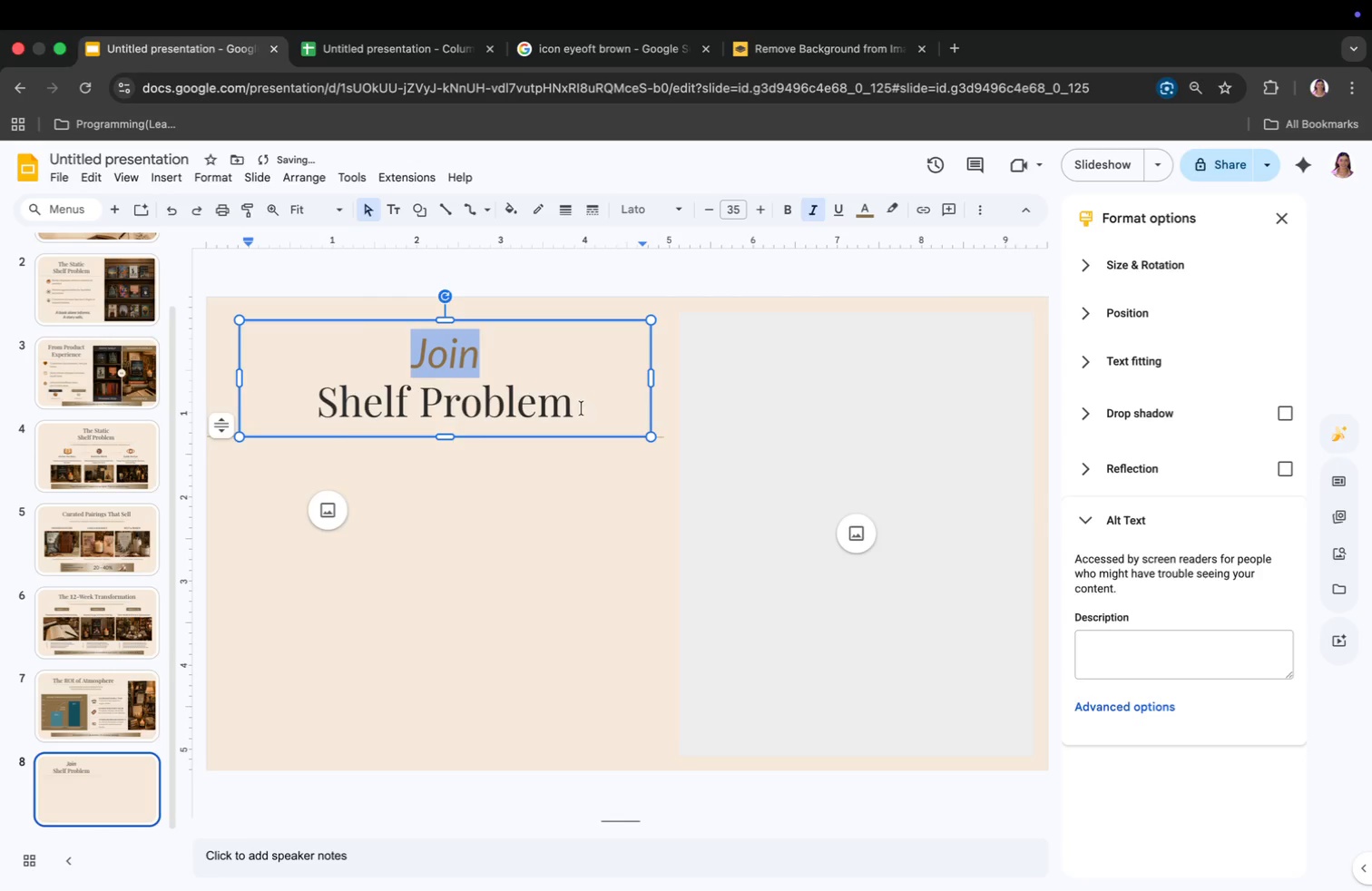 
left_click_drag(start_coordinate=[577, 408], to_coordinate=[311, 415])
 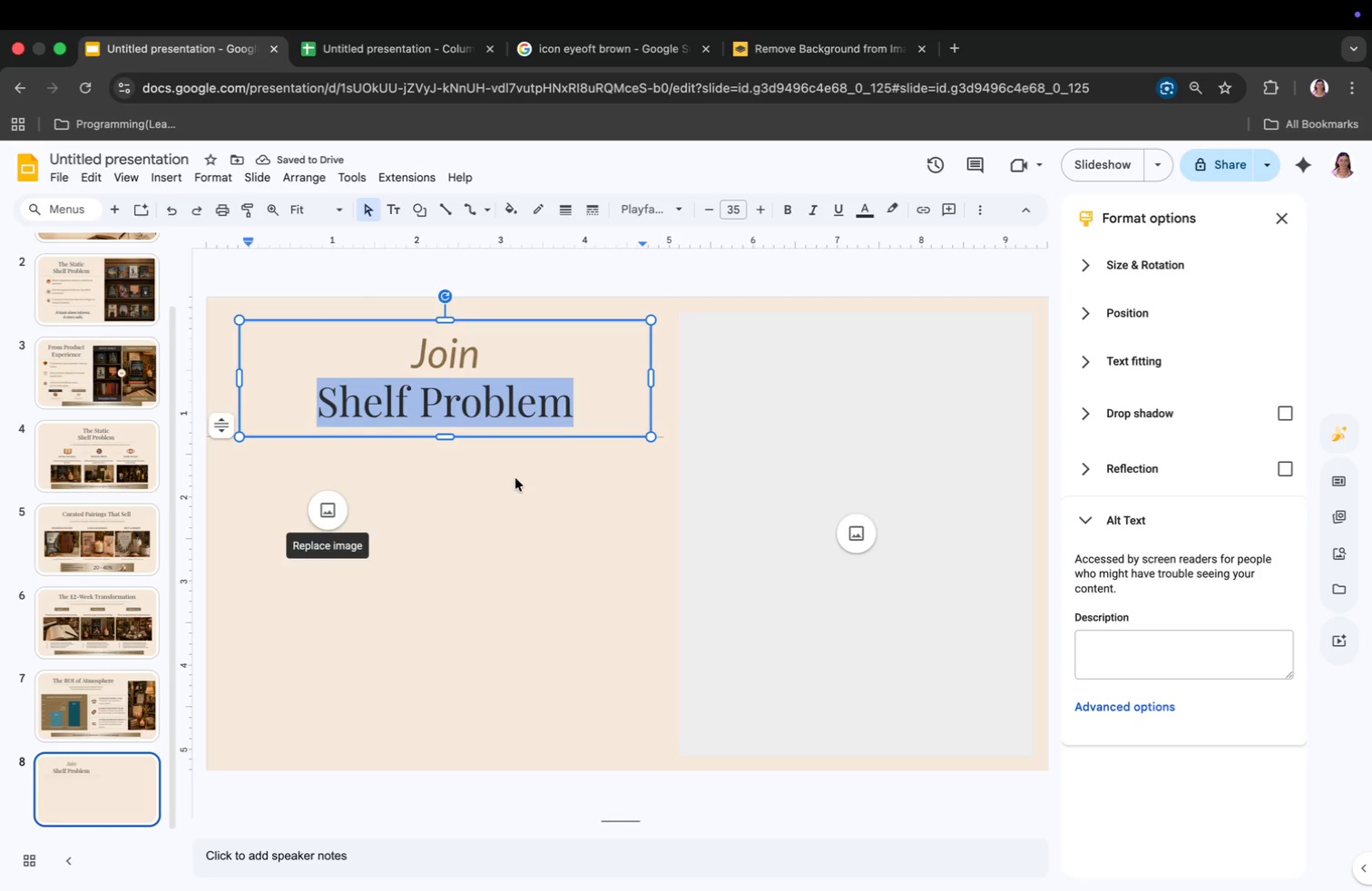 
type(The )
 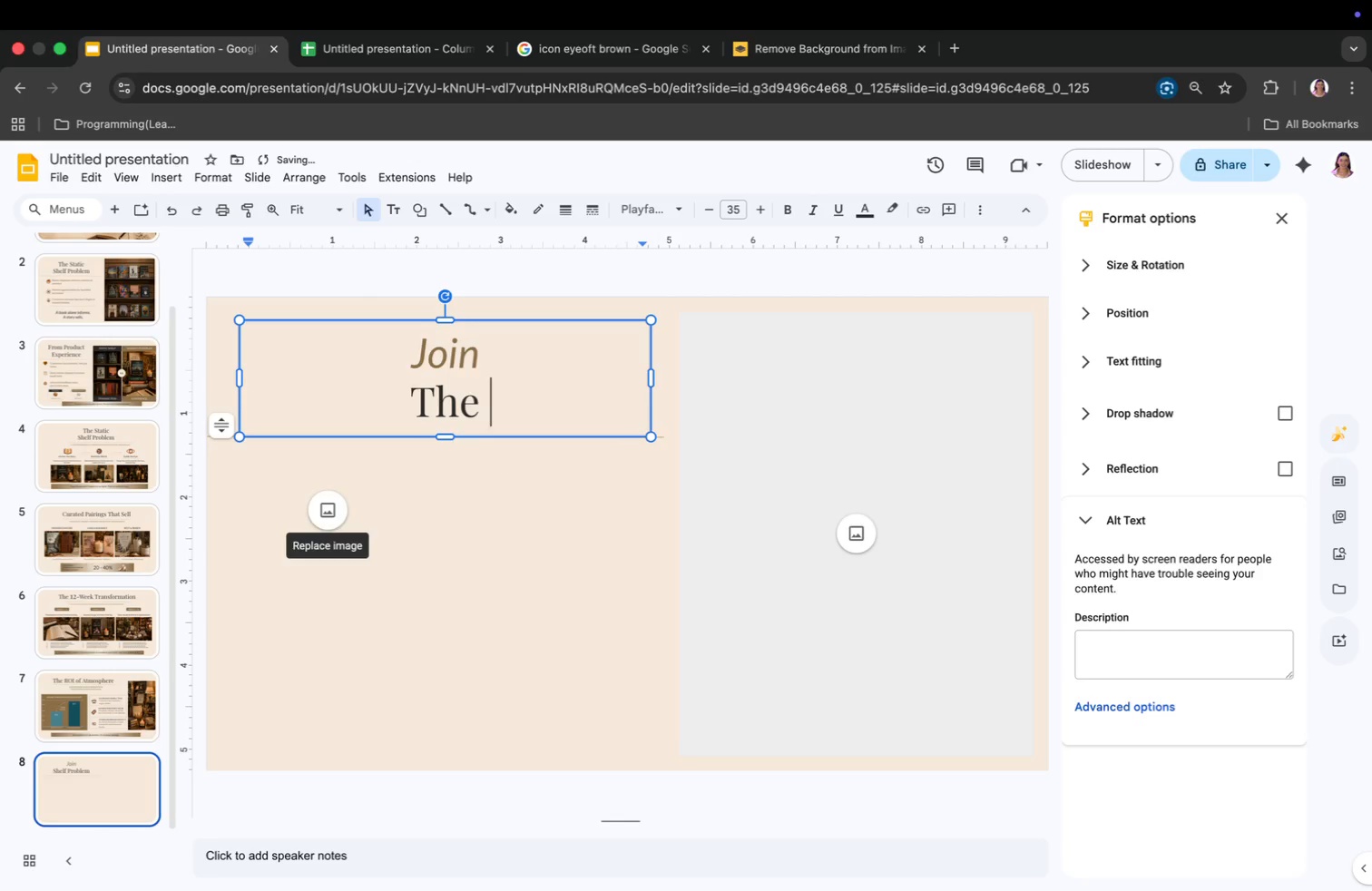 
key(Meta+CommandLeft)
 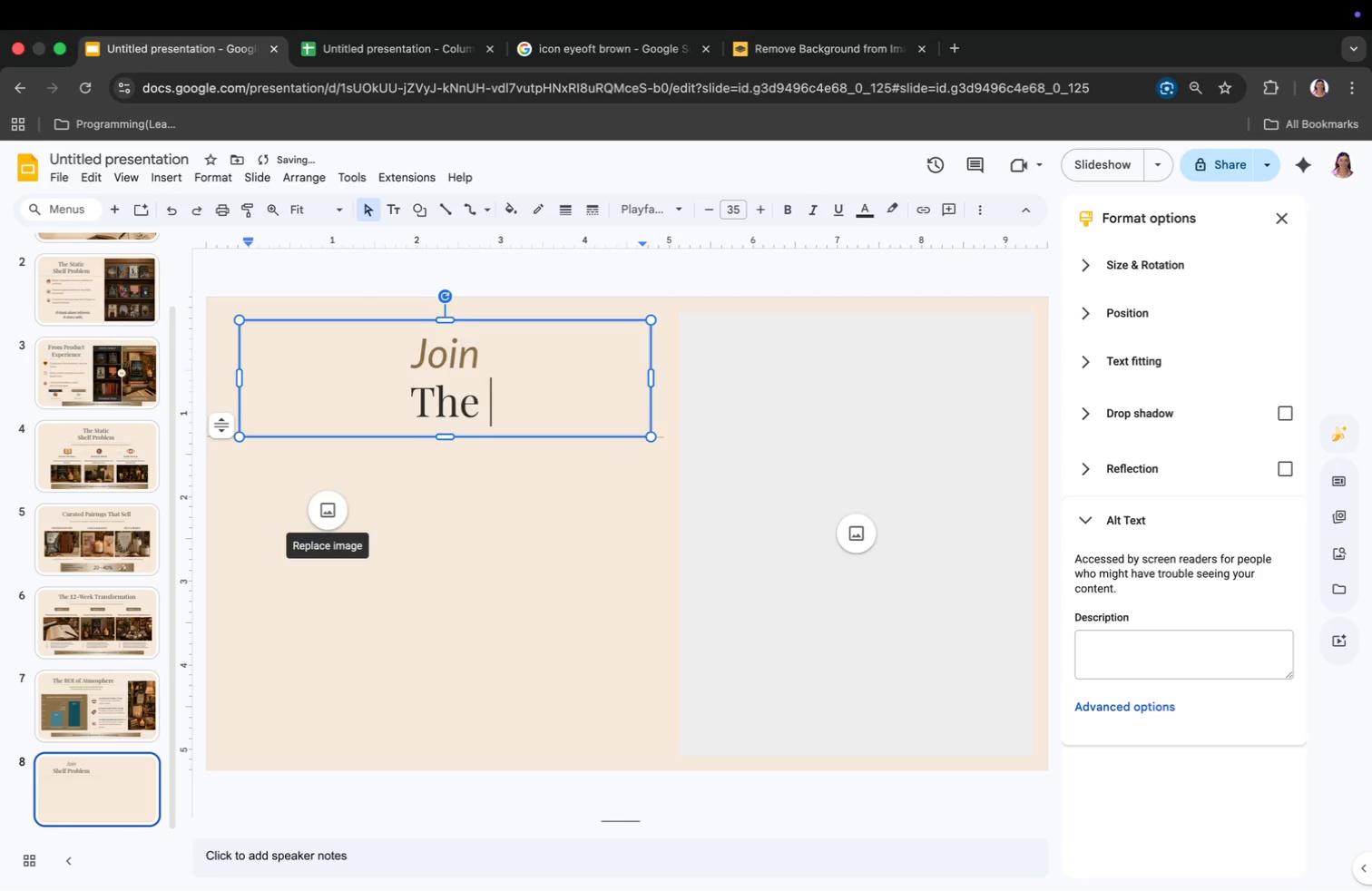 
key(Meta+Tab)